 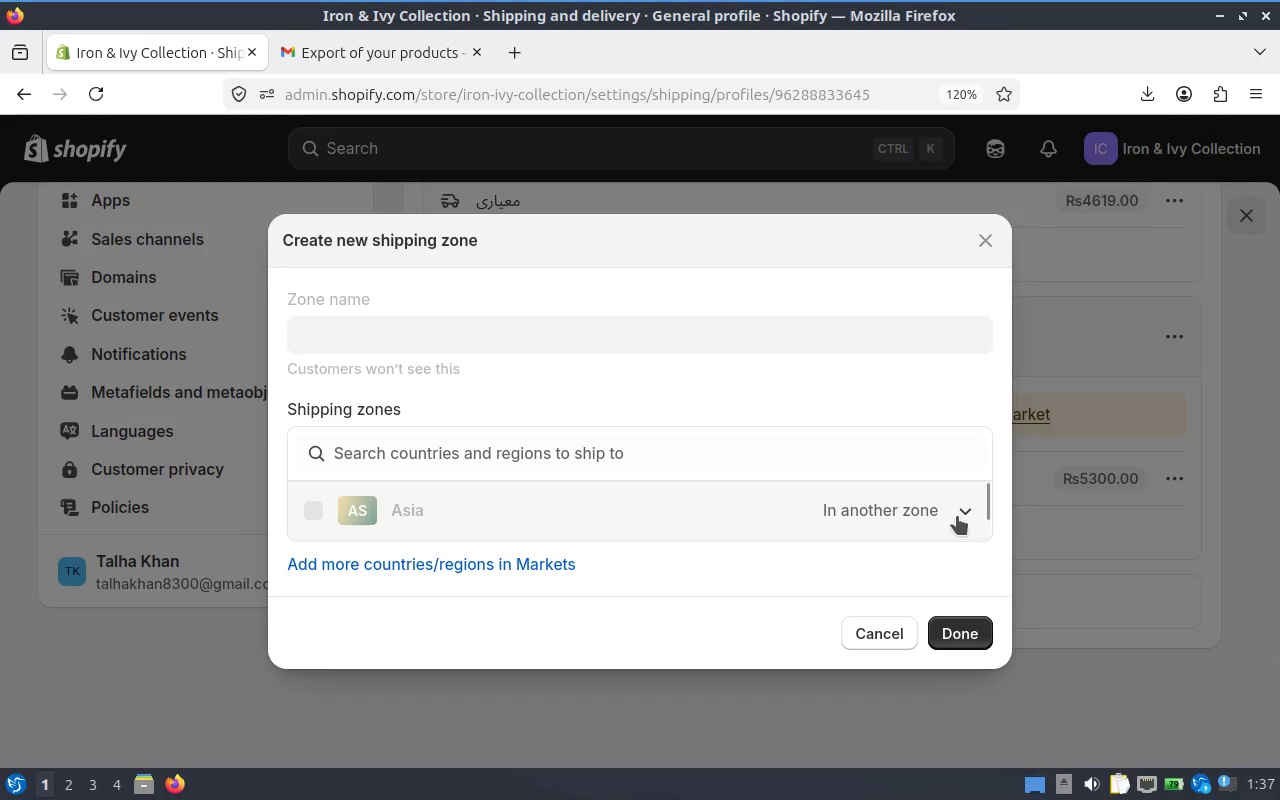 
scroll: coordinate [563, 517], scroll_direction: down, amount: 5.0
 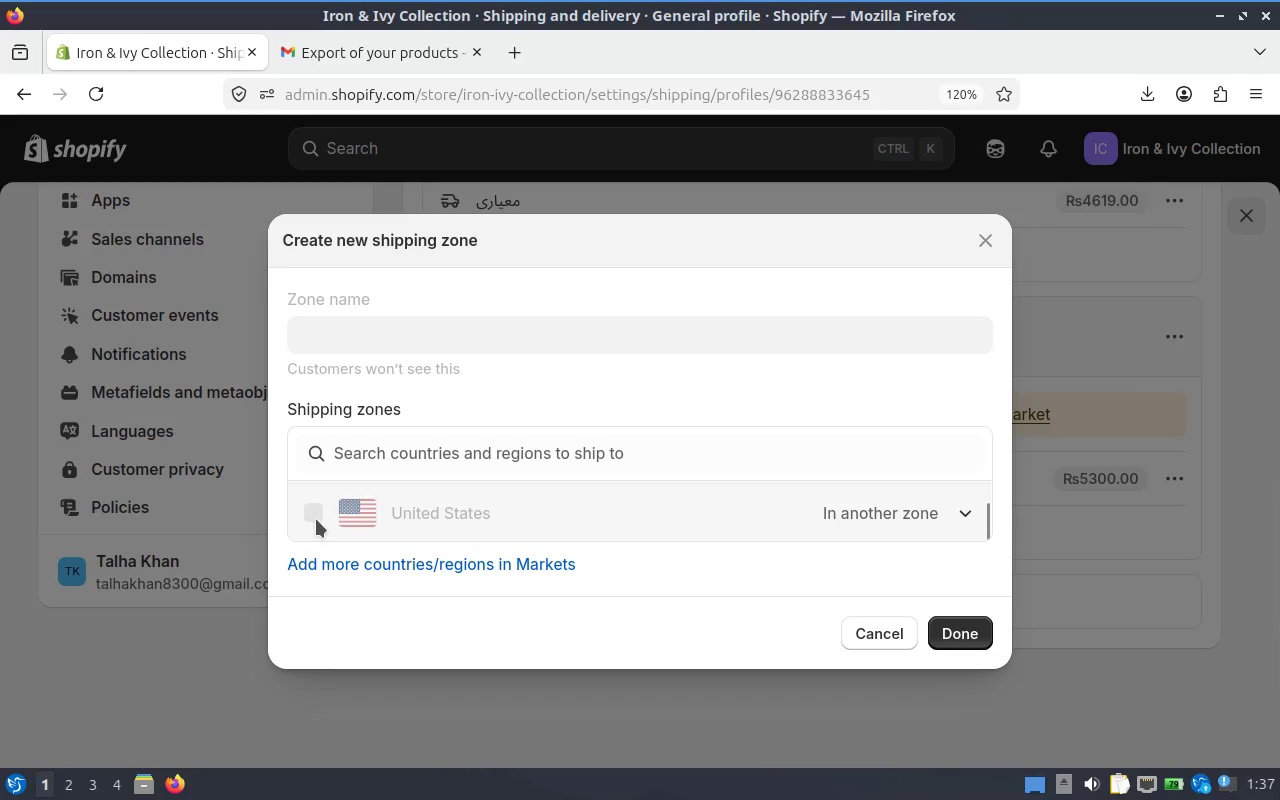 
left_click([307, 514])
 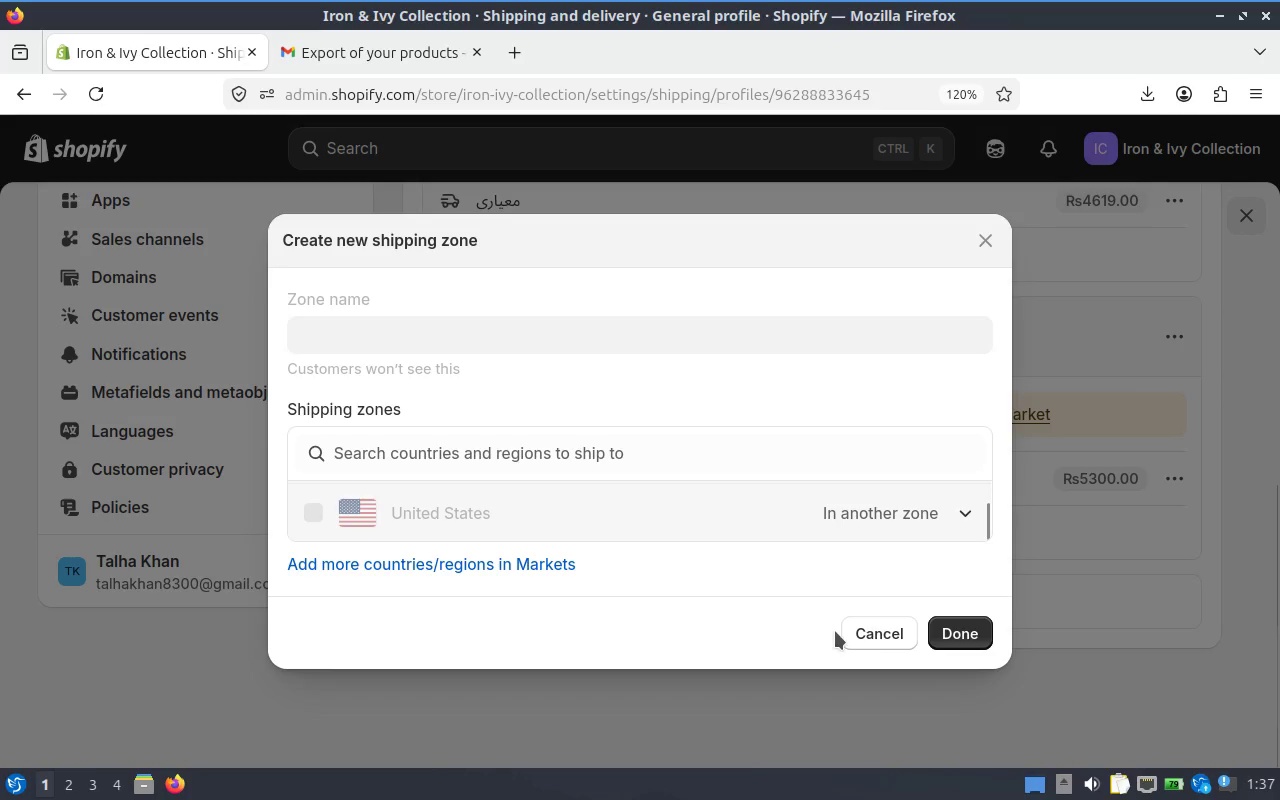 
left_click([866, 629])
 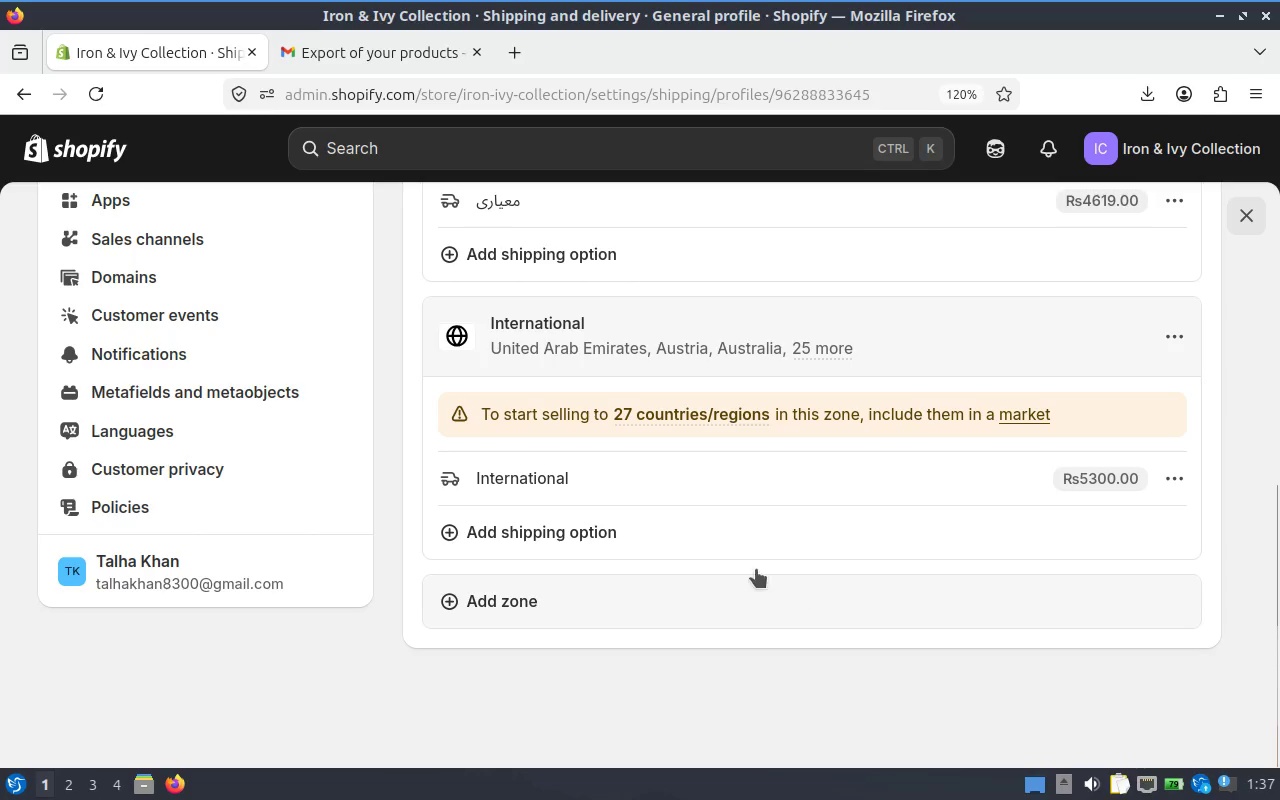 
scroll: coordinate [538, 455], scroll_direction: up, amount: 2.0
 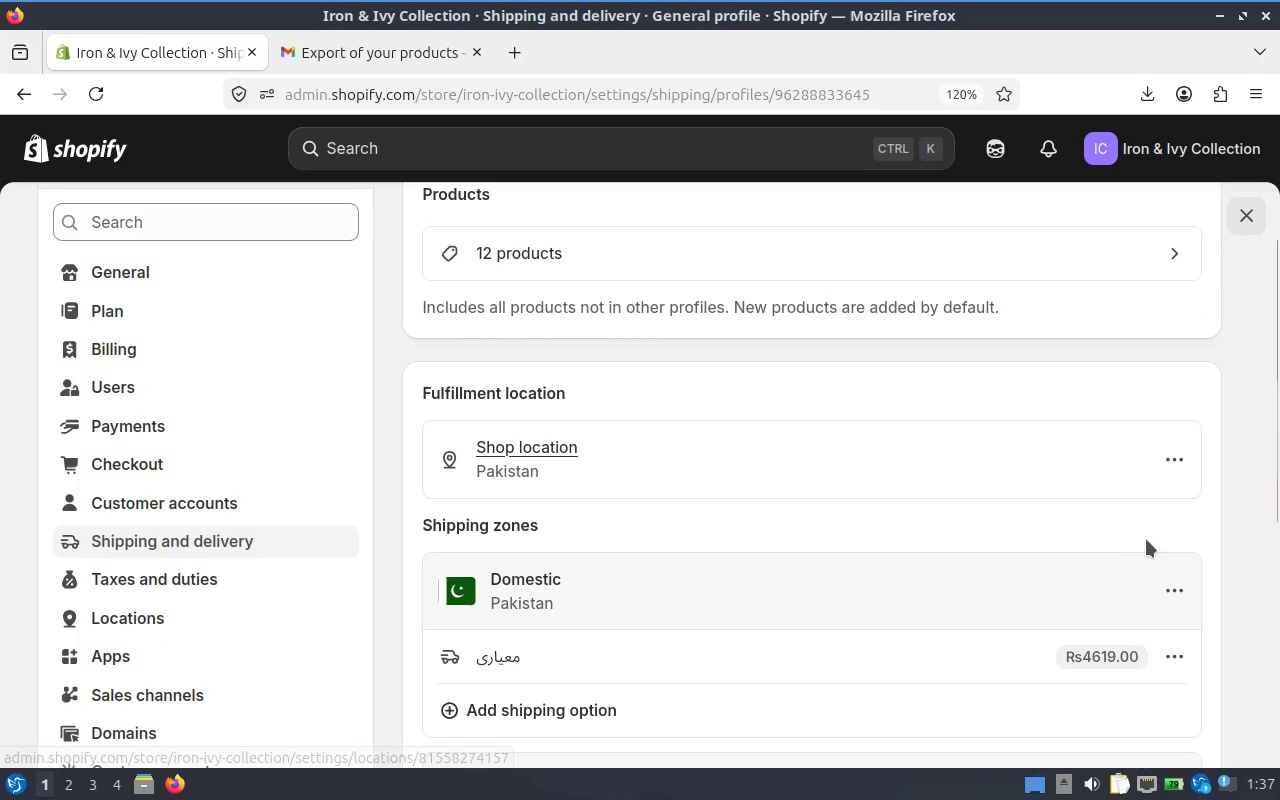 
scroll: coordinate [1148, 535], scroll_direction: down, amount: 1.0
 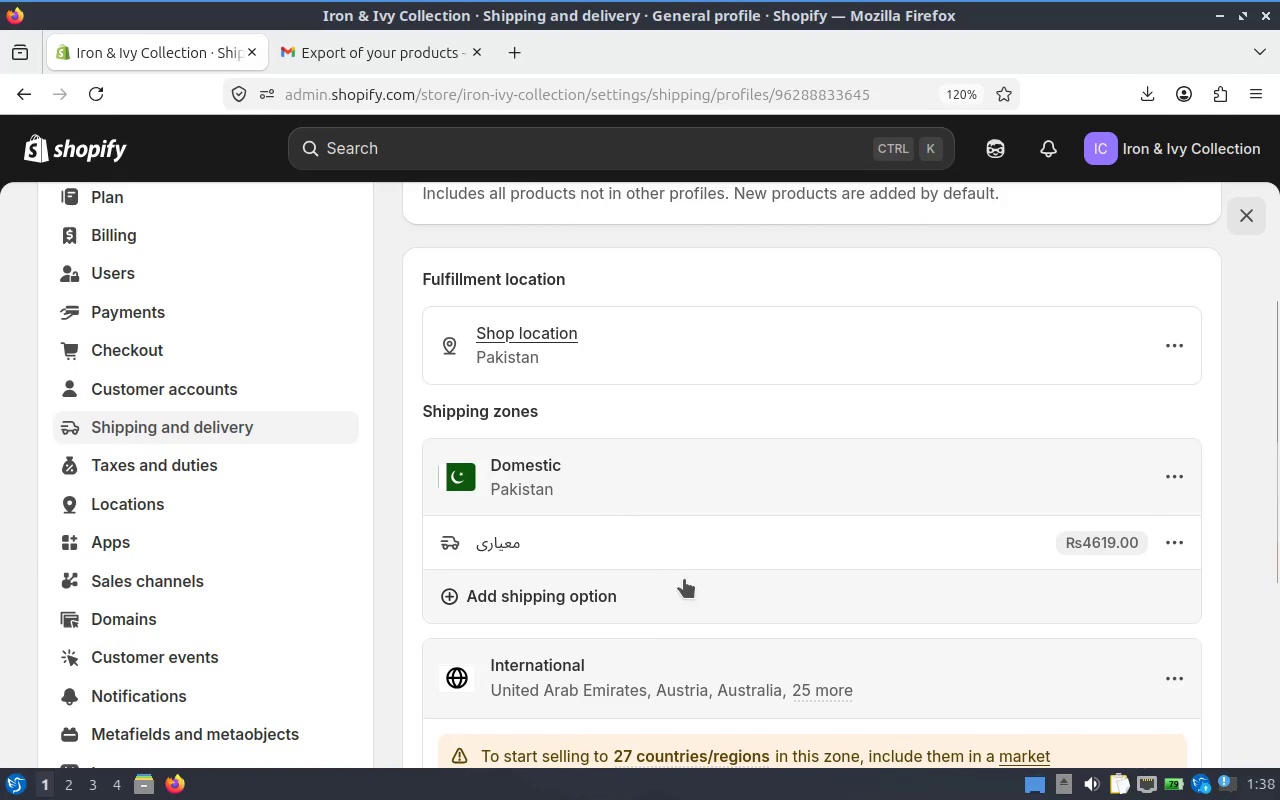 
scroll: coordinate [689, 426], scroll_direction: up, amount: 3.0
 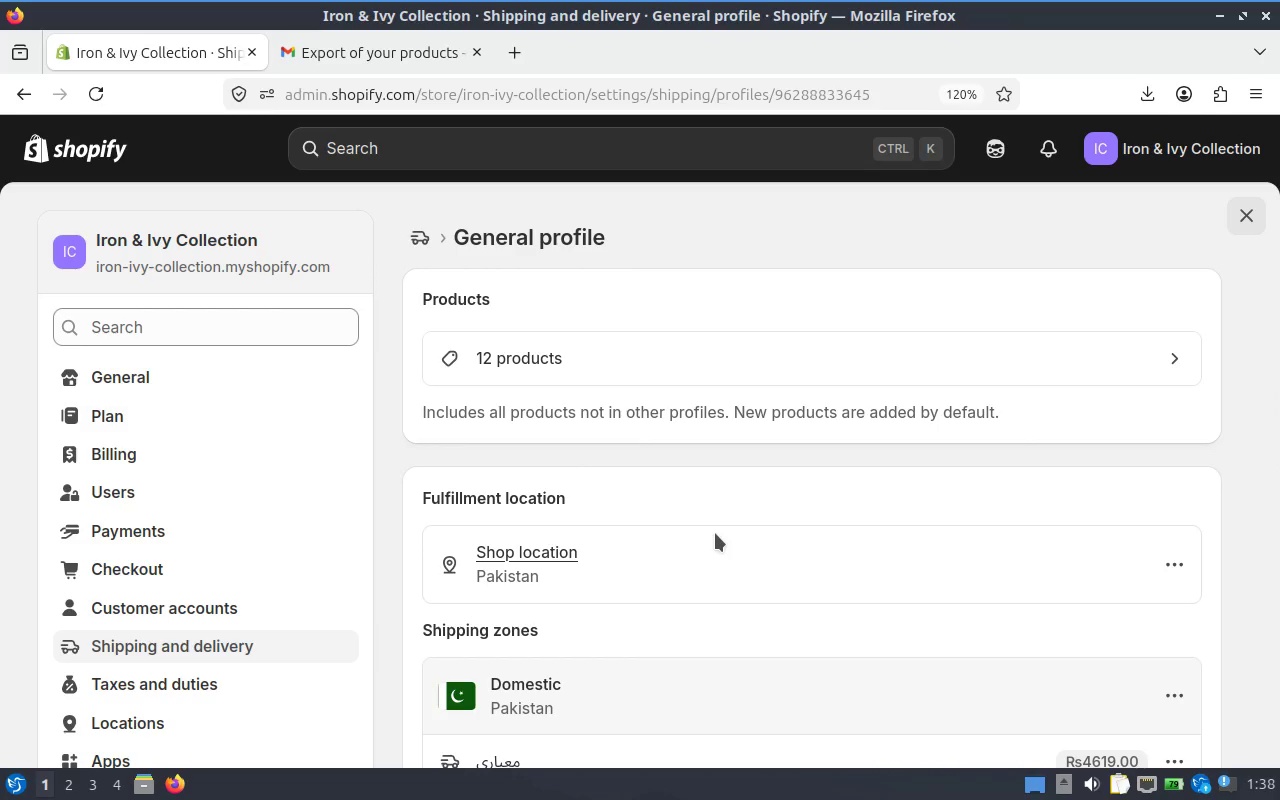 
scroll: coordinate [906, 516], scroll_direction: down, amount: 5.0
 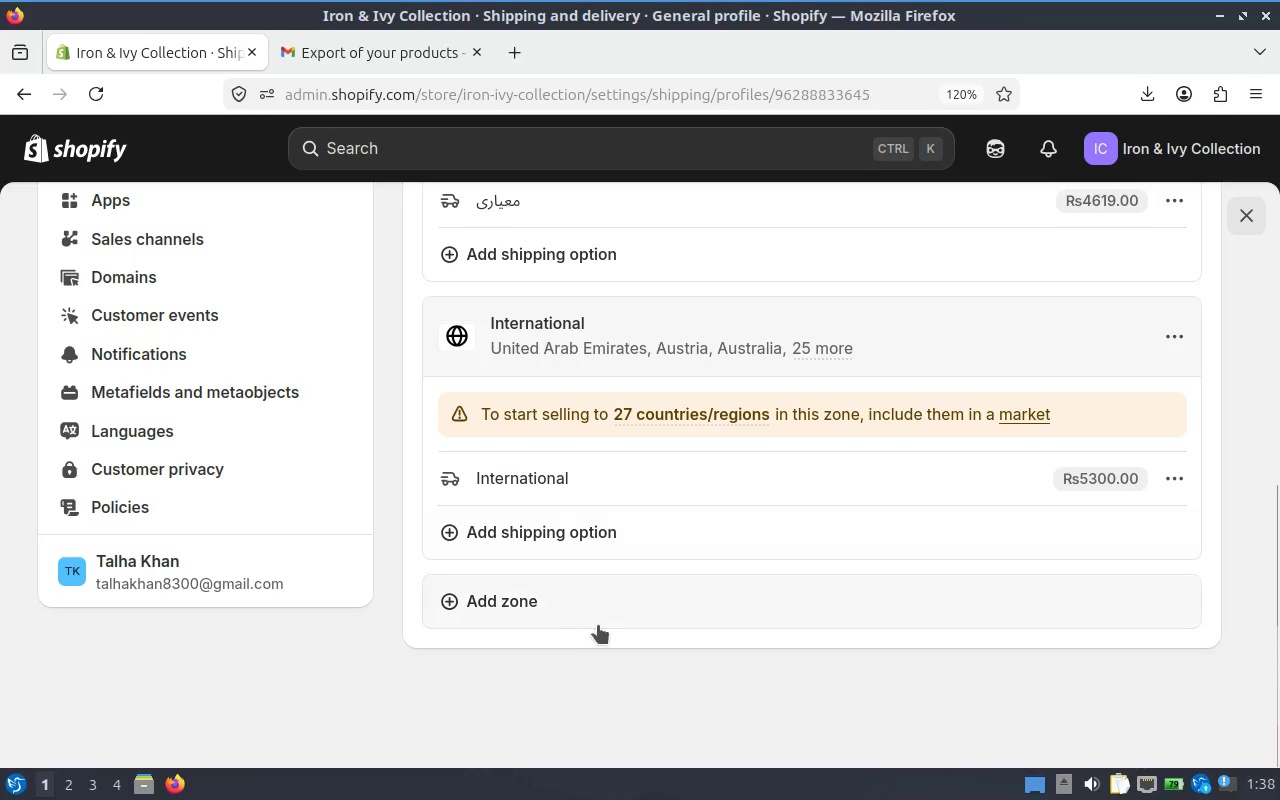 
left_click([561, 605])
 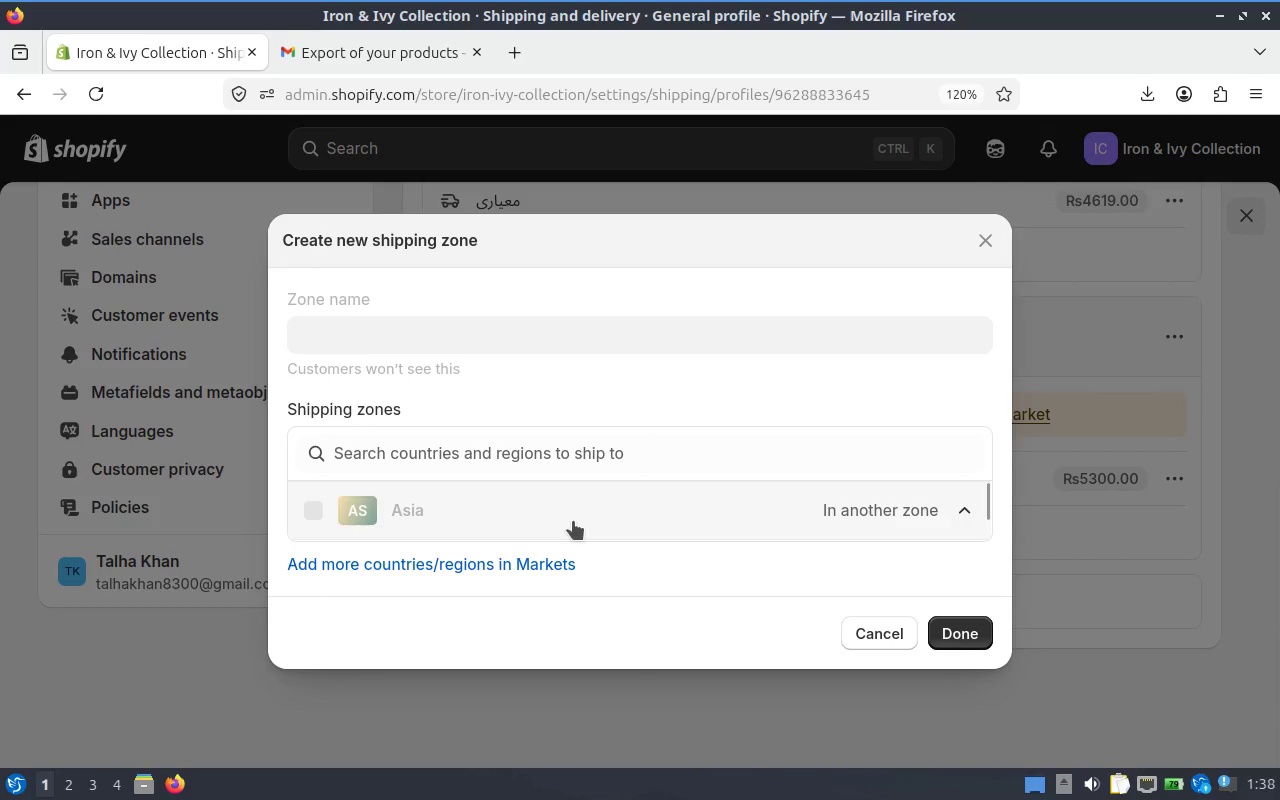 
scroll: coordinate [612, 507], scroll_direction: down, amount: 5.0
 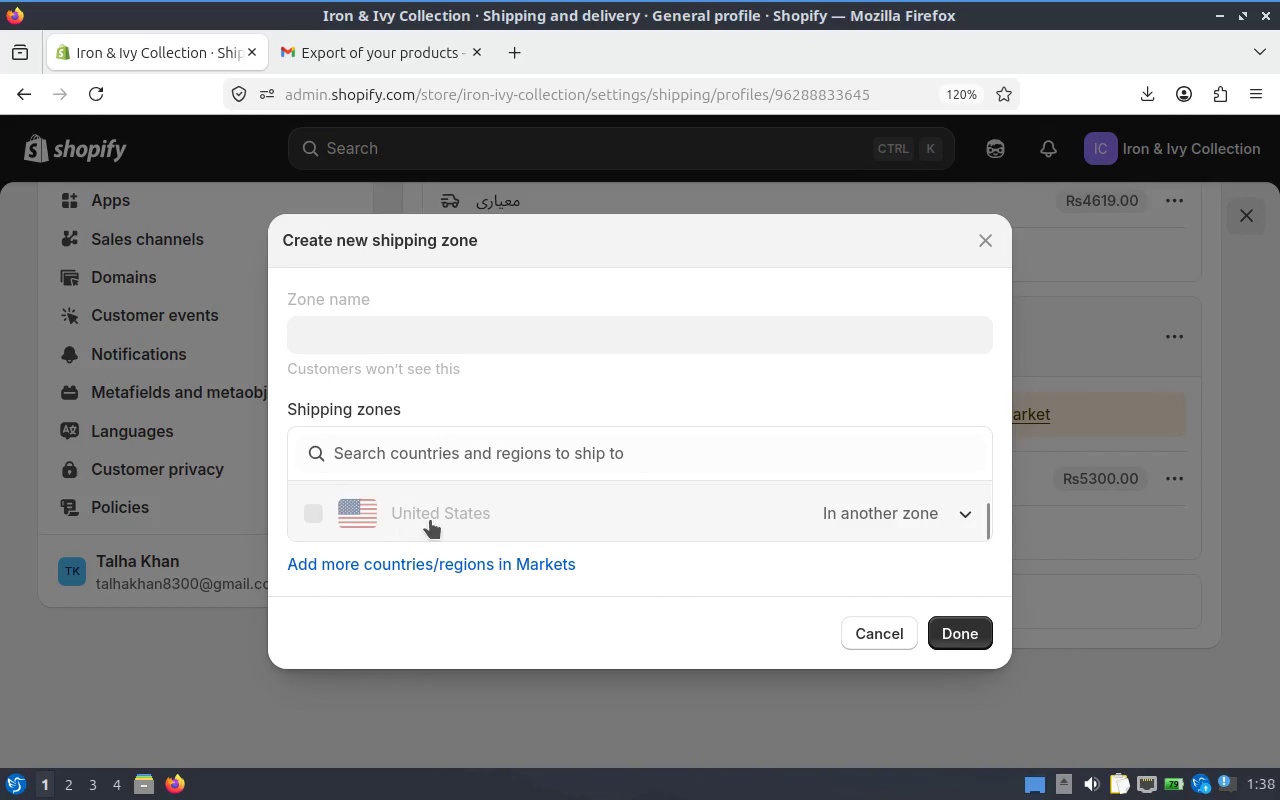 
left_click([432, 520])
 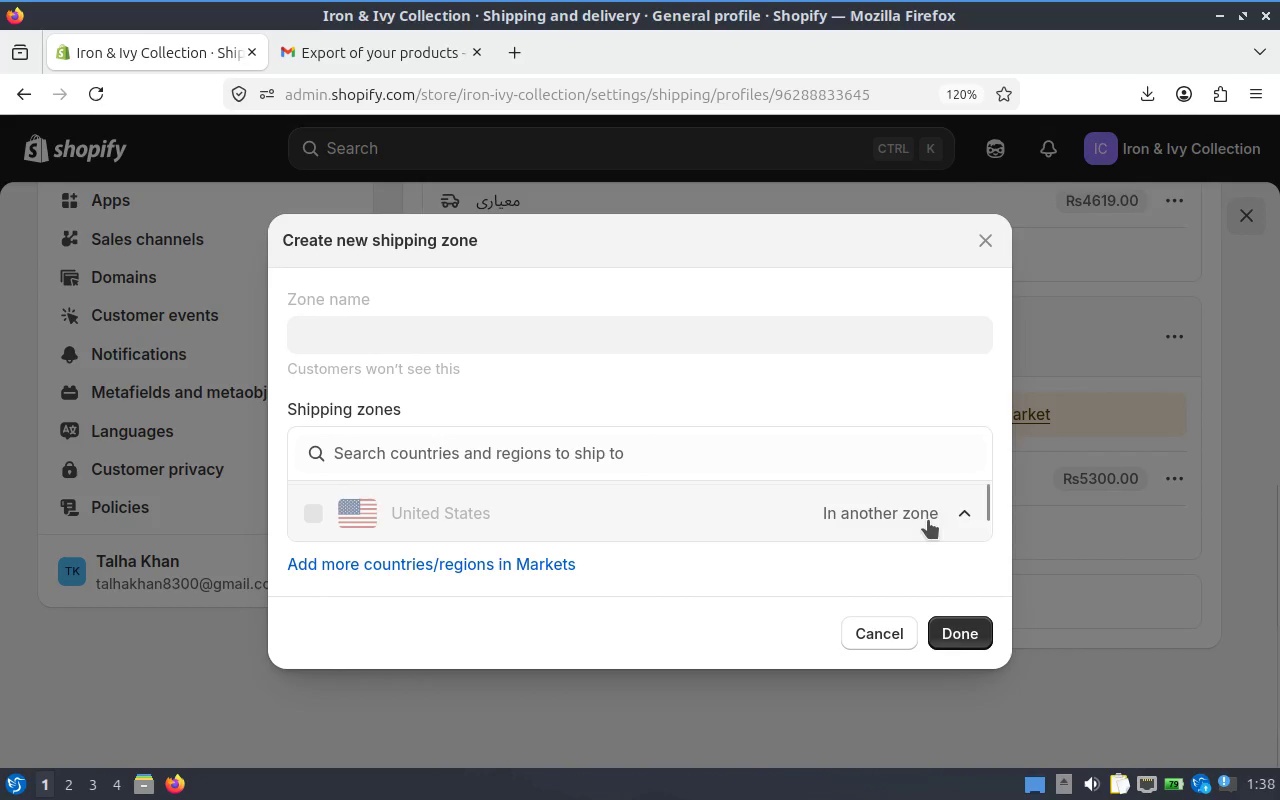 
left_click([909, 516])
 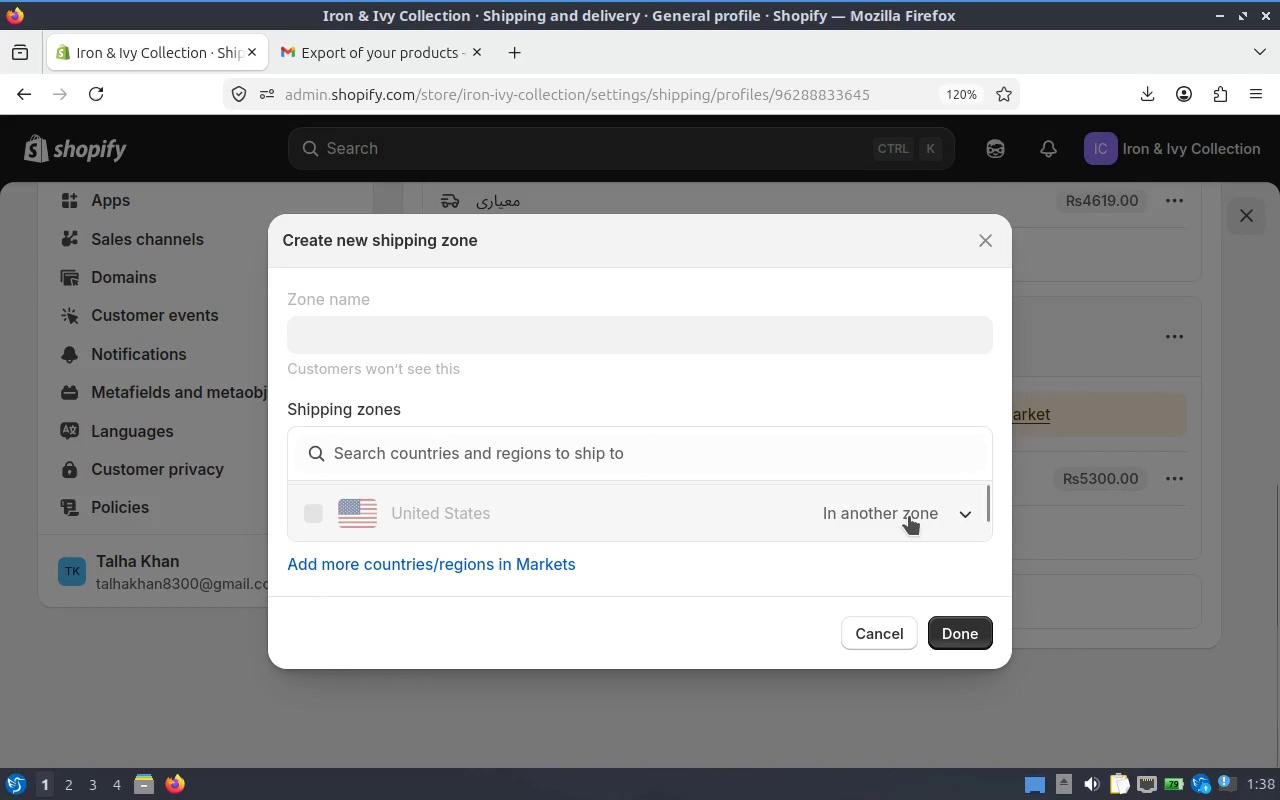 
left_click([909, 516])
 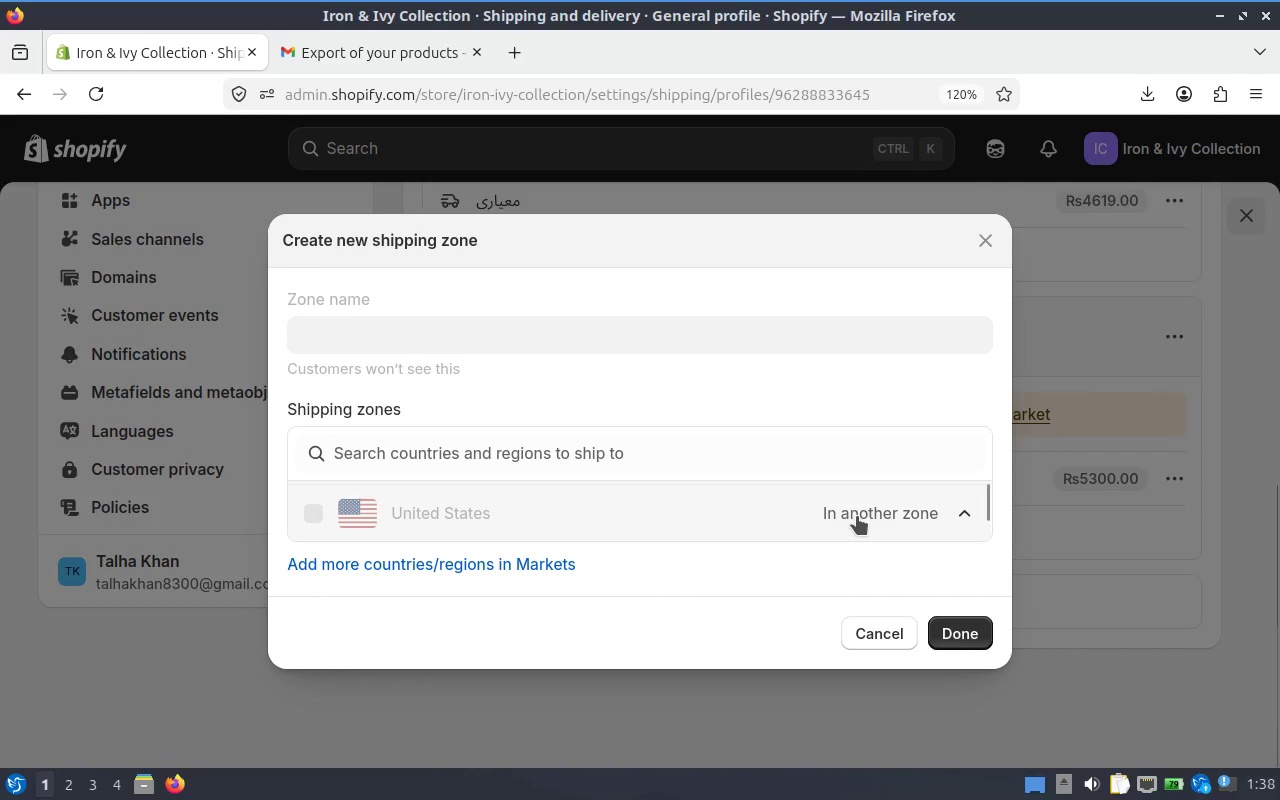 
scroll: coordinate [770, 517], scroll_direction: down, amount: 2.0
 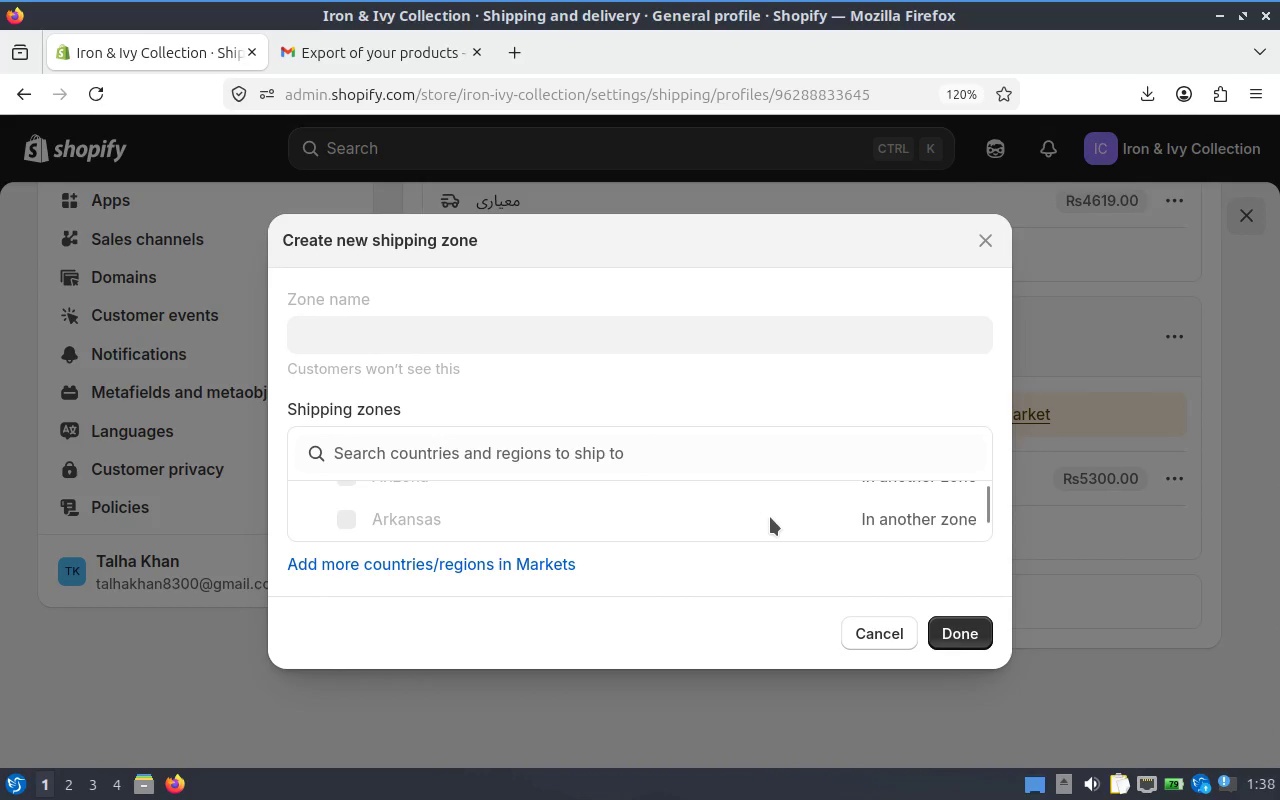 
scroll: coordinate [685, 519], scroll_direction: up, amount: 14.0
 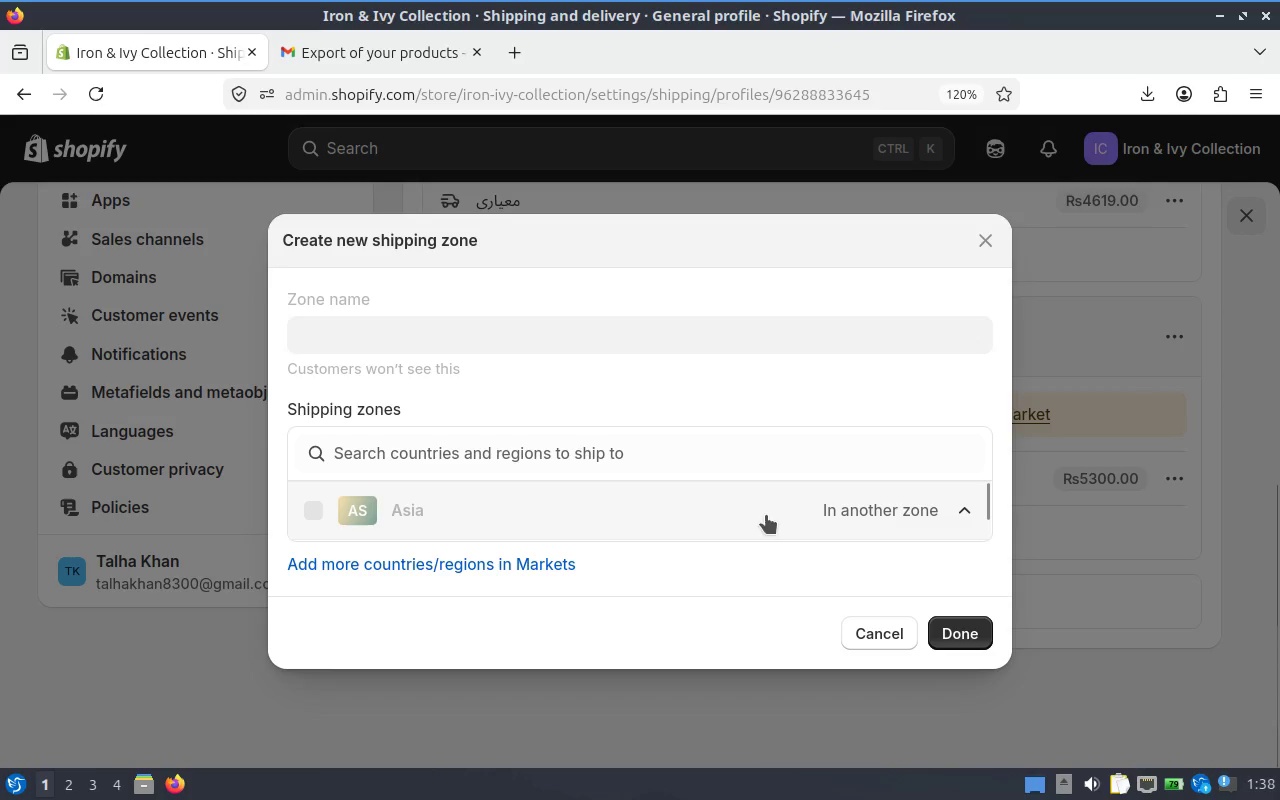 
scroll: coordinate [445, 527], scroll_direction: down, amount: 2.0
 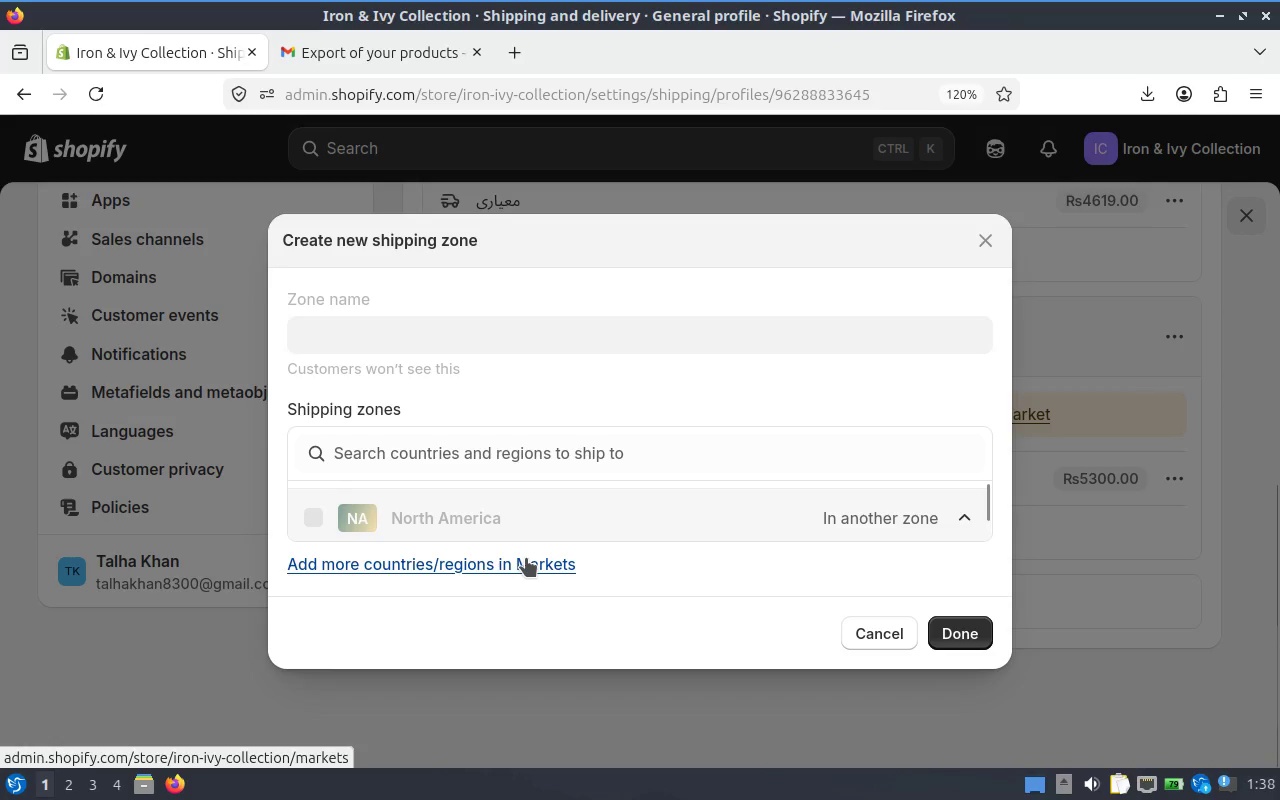 
left_click([526, 558])
 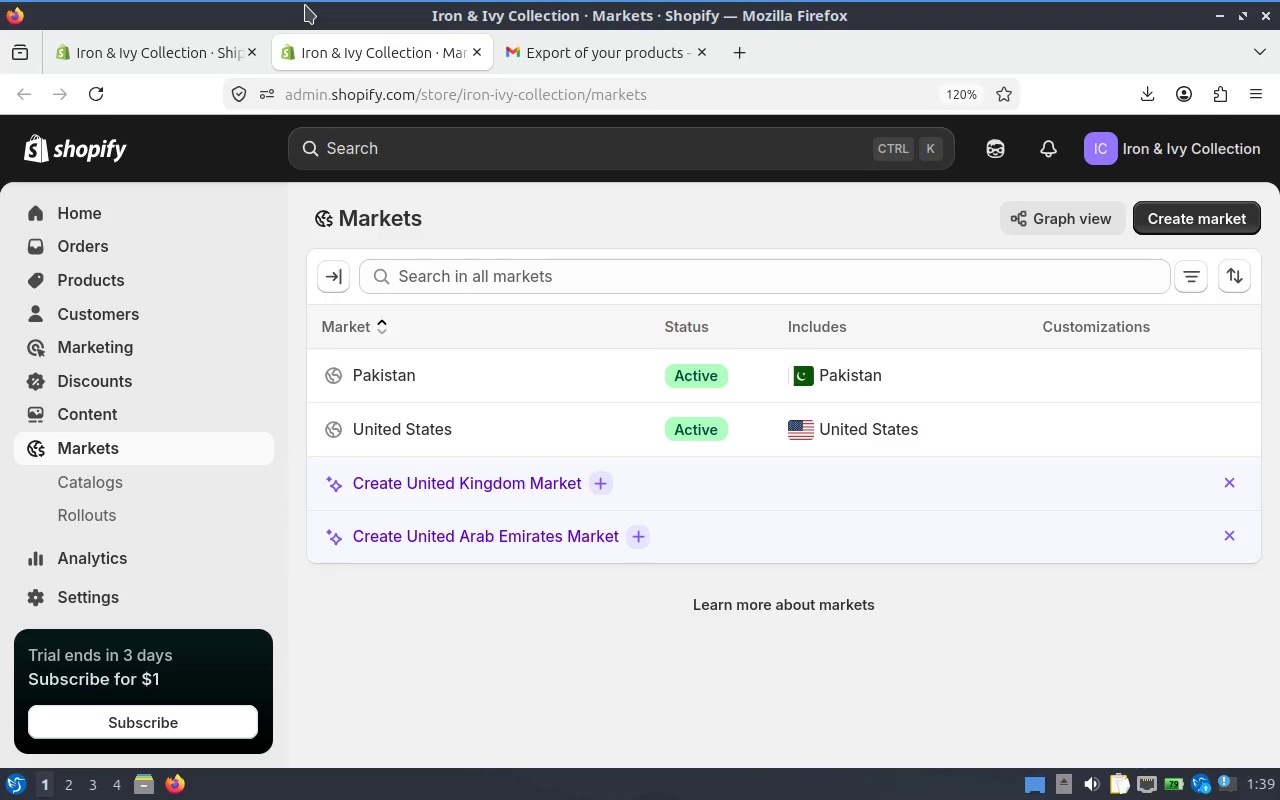 
wait(59.3)
 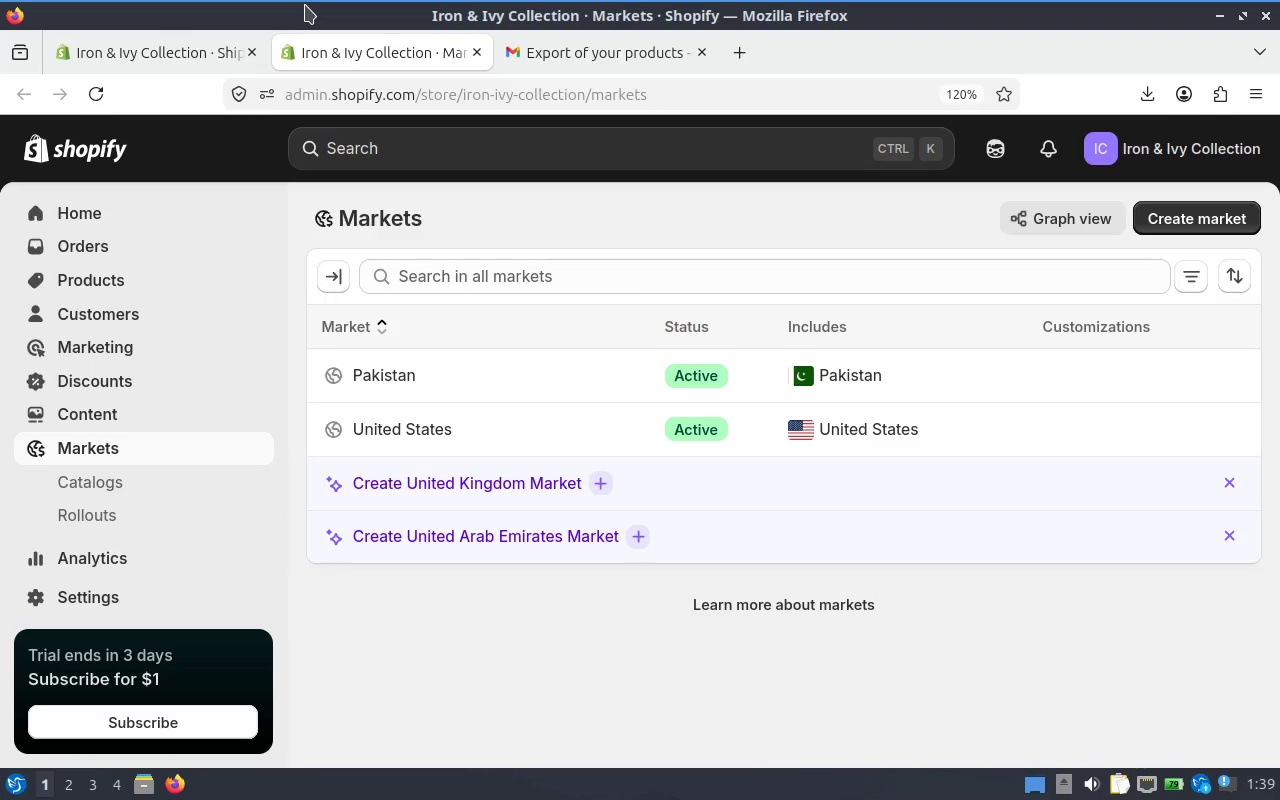 
left_click([868, 424])
 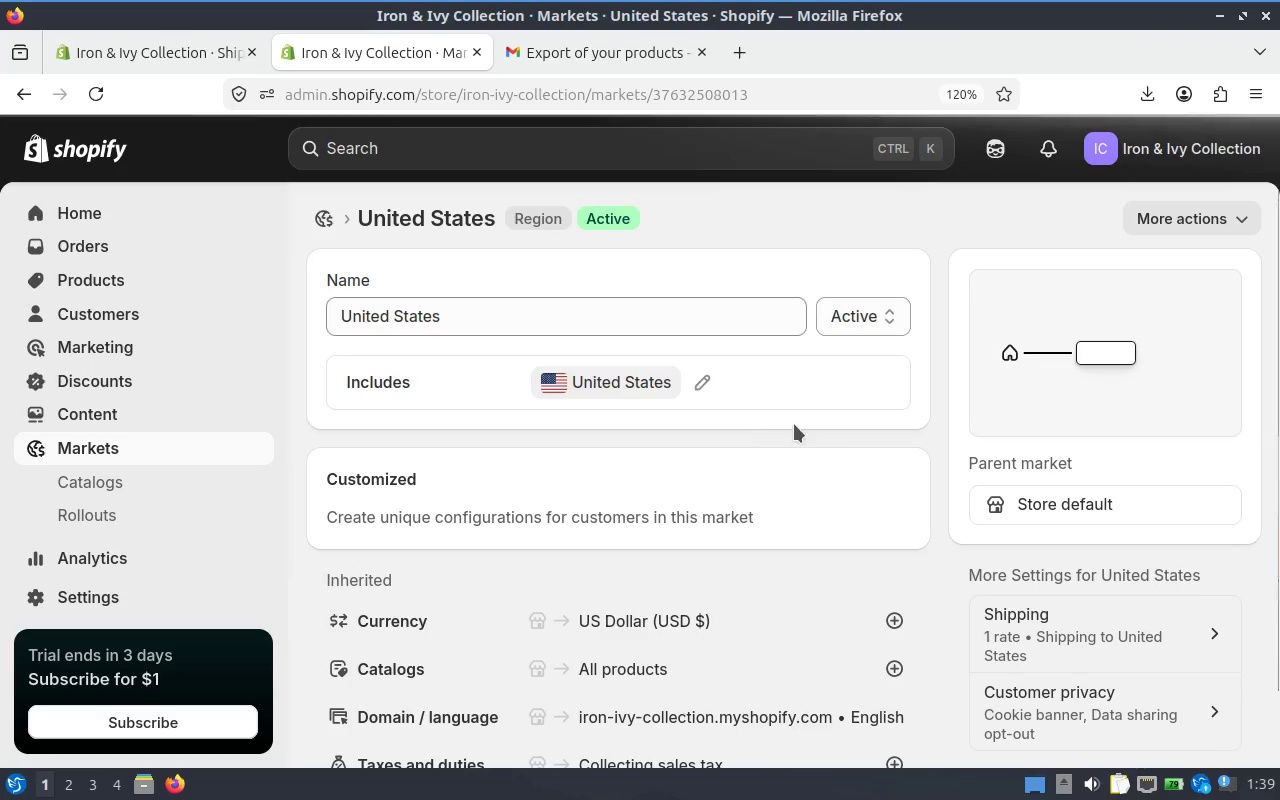 
scroll: coordinate [794, 407], scroll_direction: down, amount: 1.0
 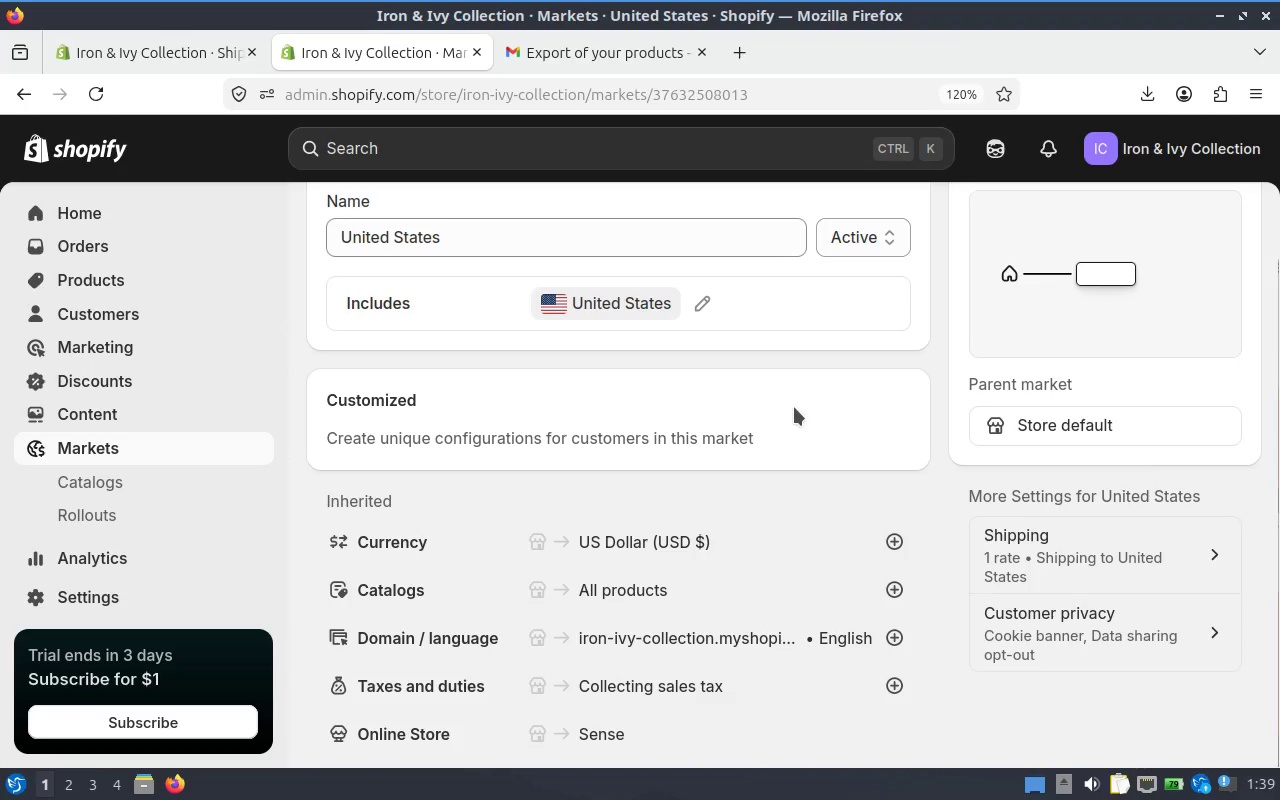 
scroll: coordinate [794, 407], scroll_direction: up, amount: 2.0
 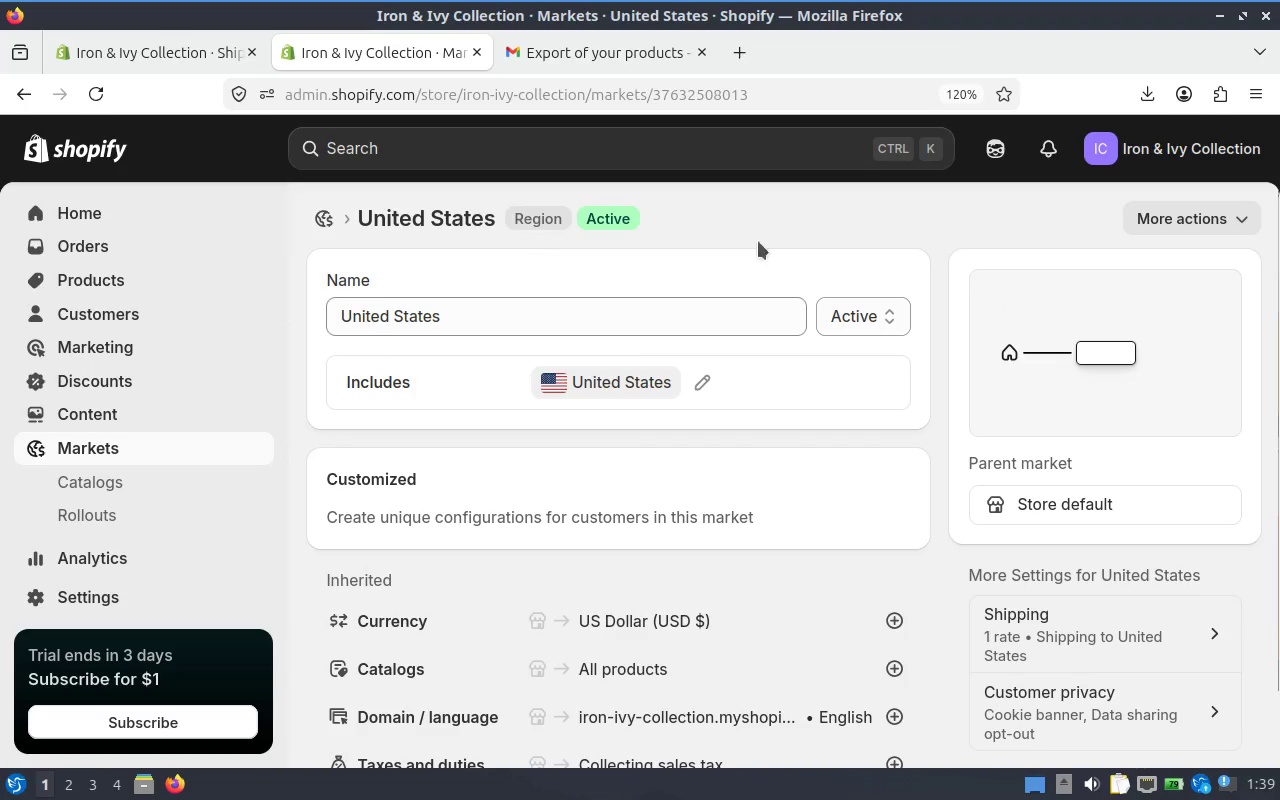 
scroll: coordinate [1062, 484], scroll_direction: down, amount: 1.0
 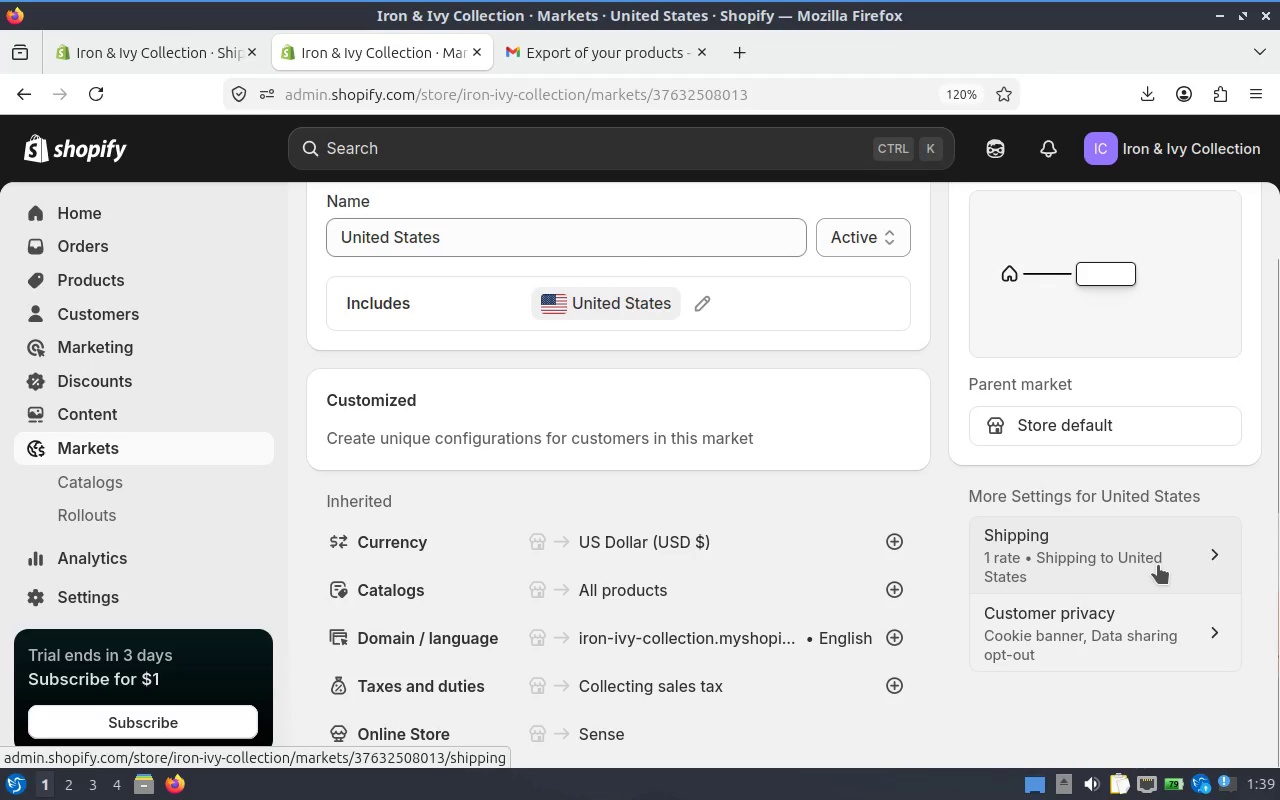 
left_click([1158, 565])
 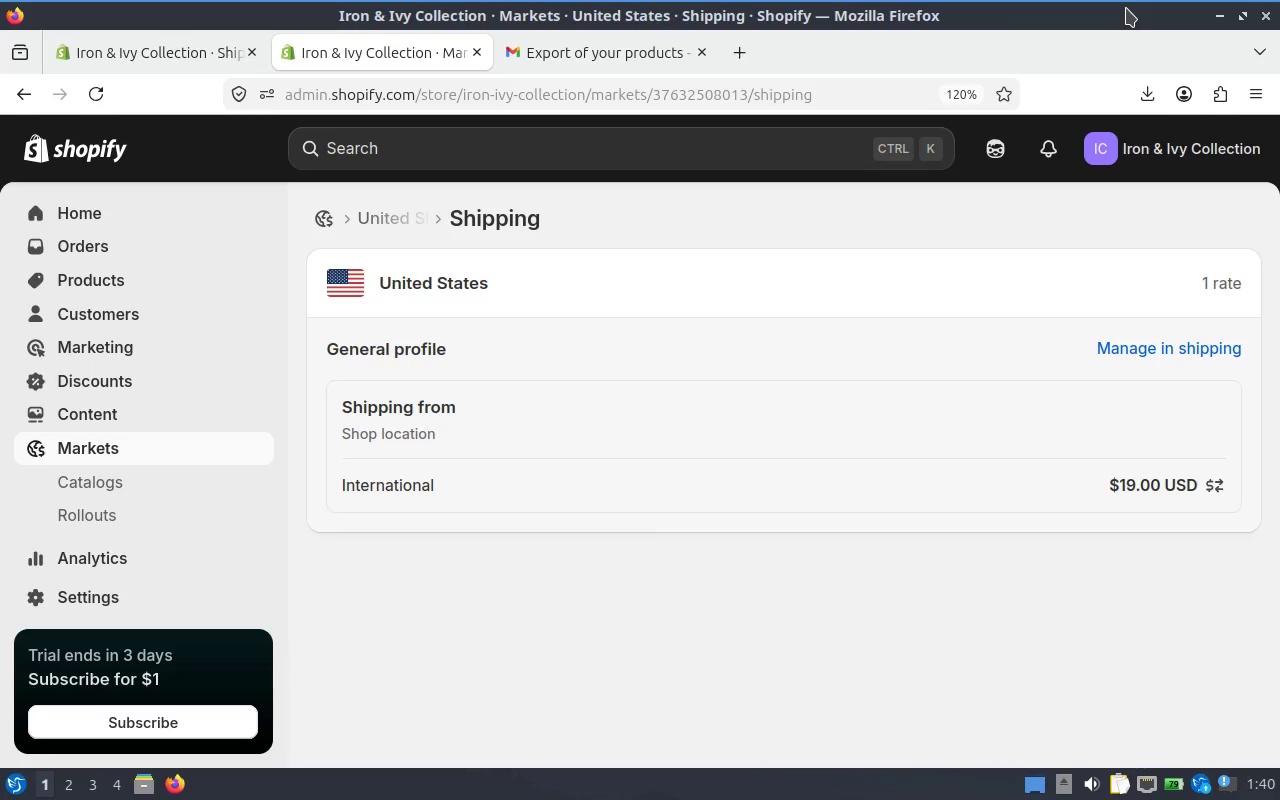 
wait(28.93)
 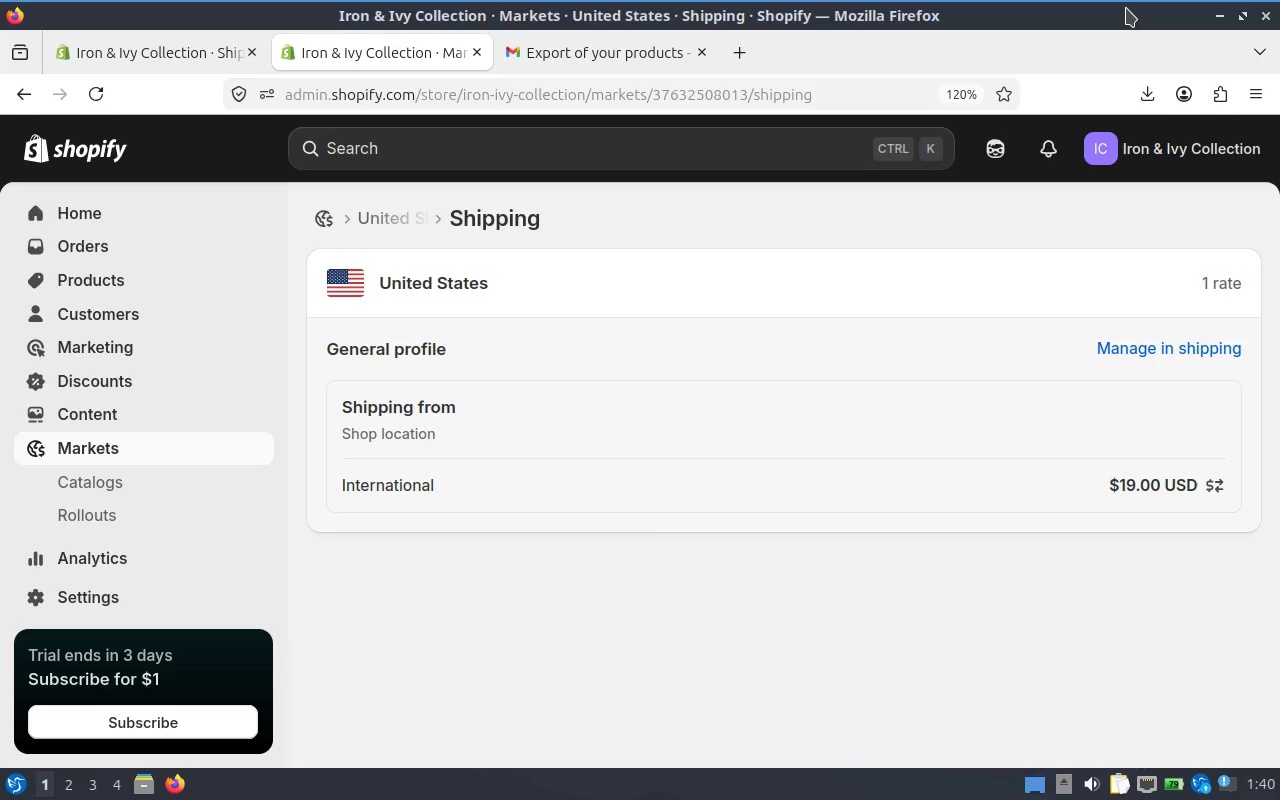 
left_click([1149, 342])
 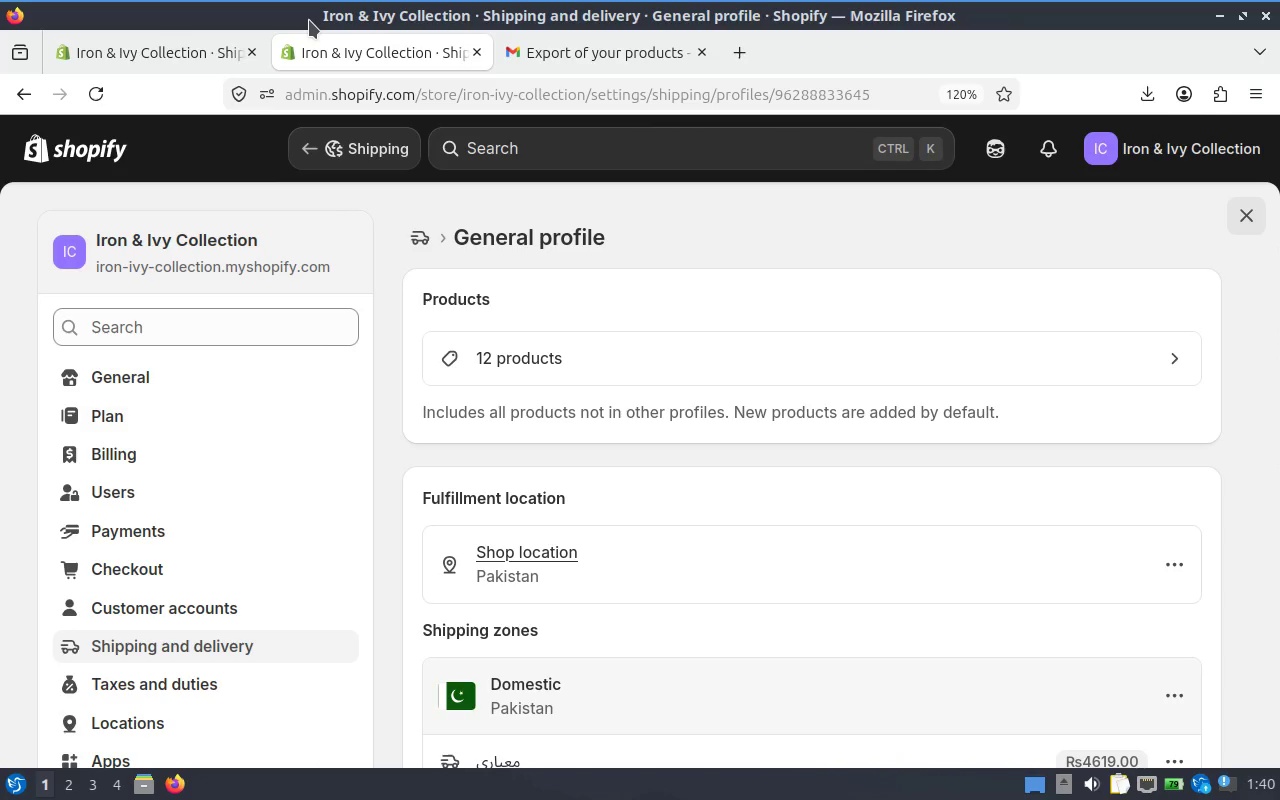 
wait(7.47)
 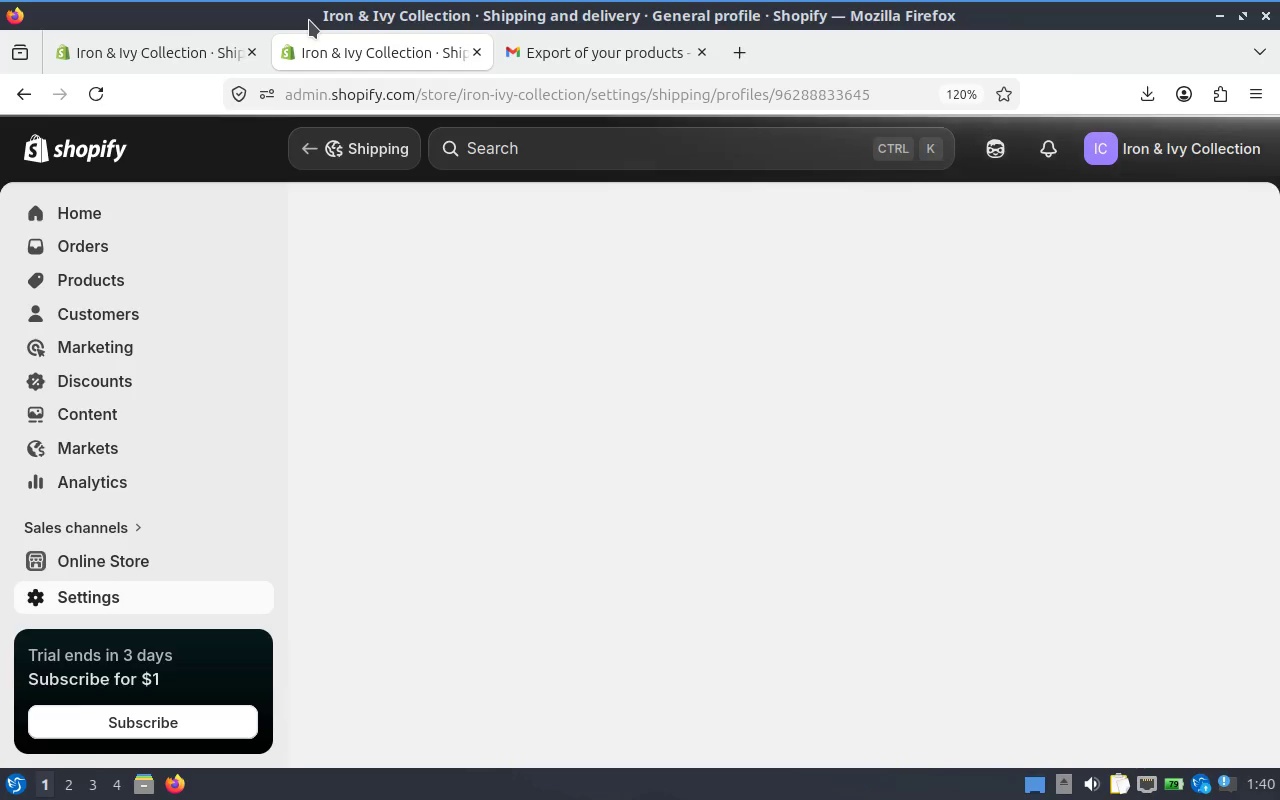 
scroll: coordinate [798, 416], scroll_direction: down, amount: 1.0
 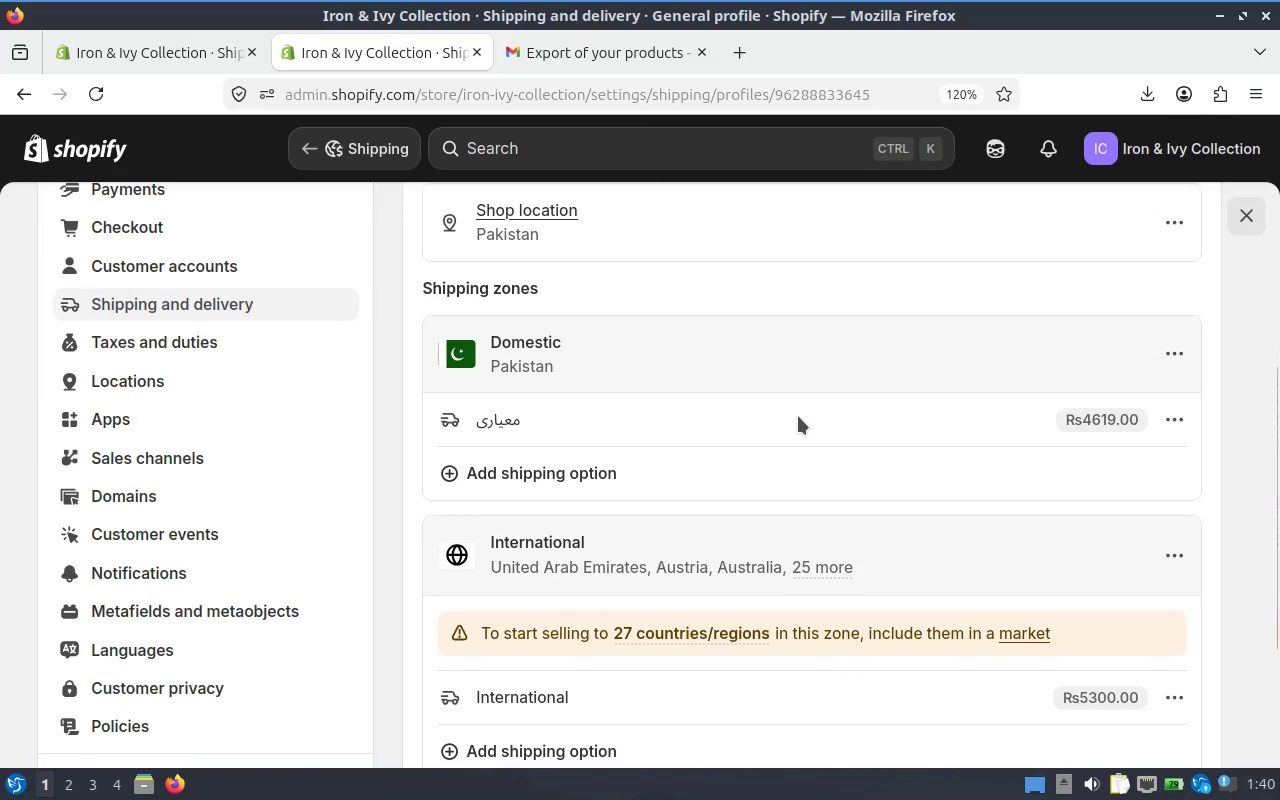 
scroll: coordinate [672, 390], scroll_direction: up, amount: 2.0
 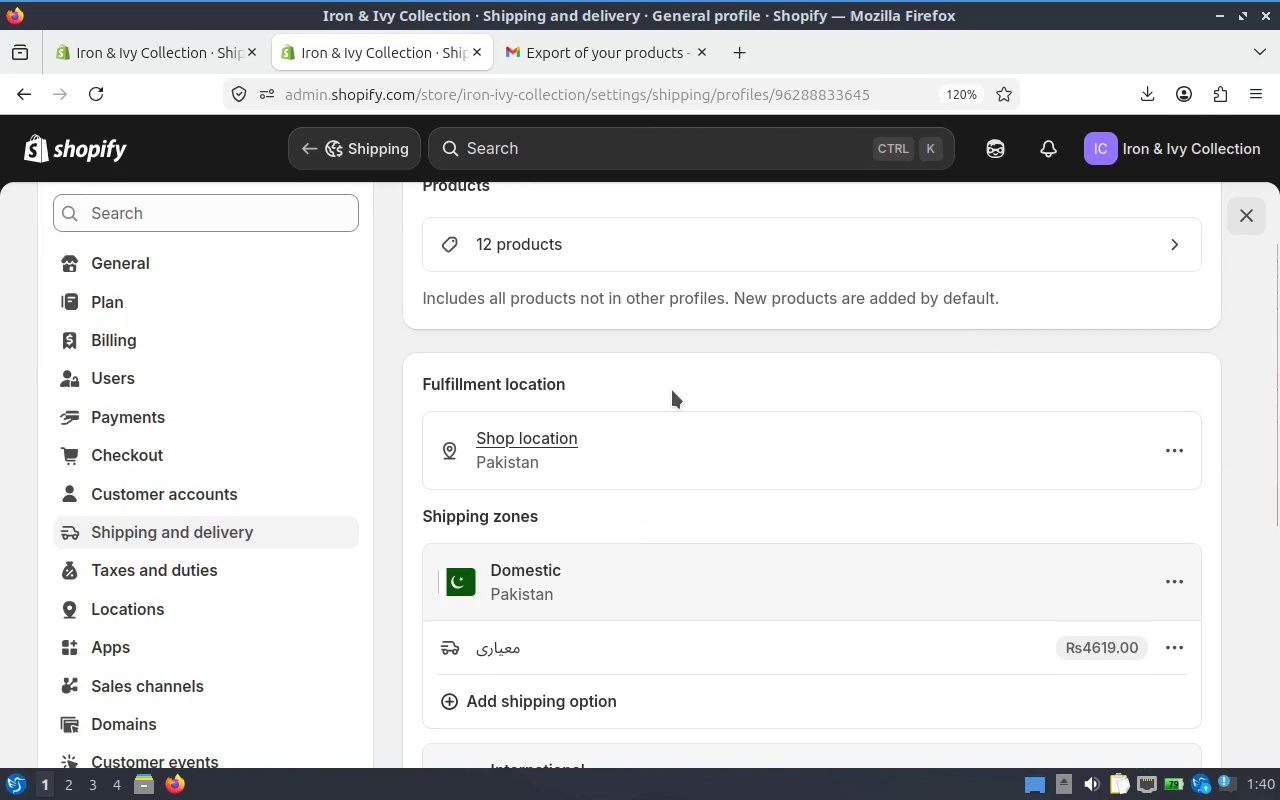 
scroll: coordinate [673, 390], scroll_direction: down, amount: 5.0
 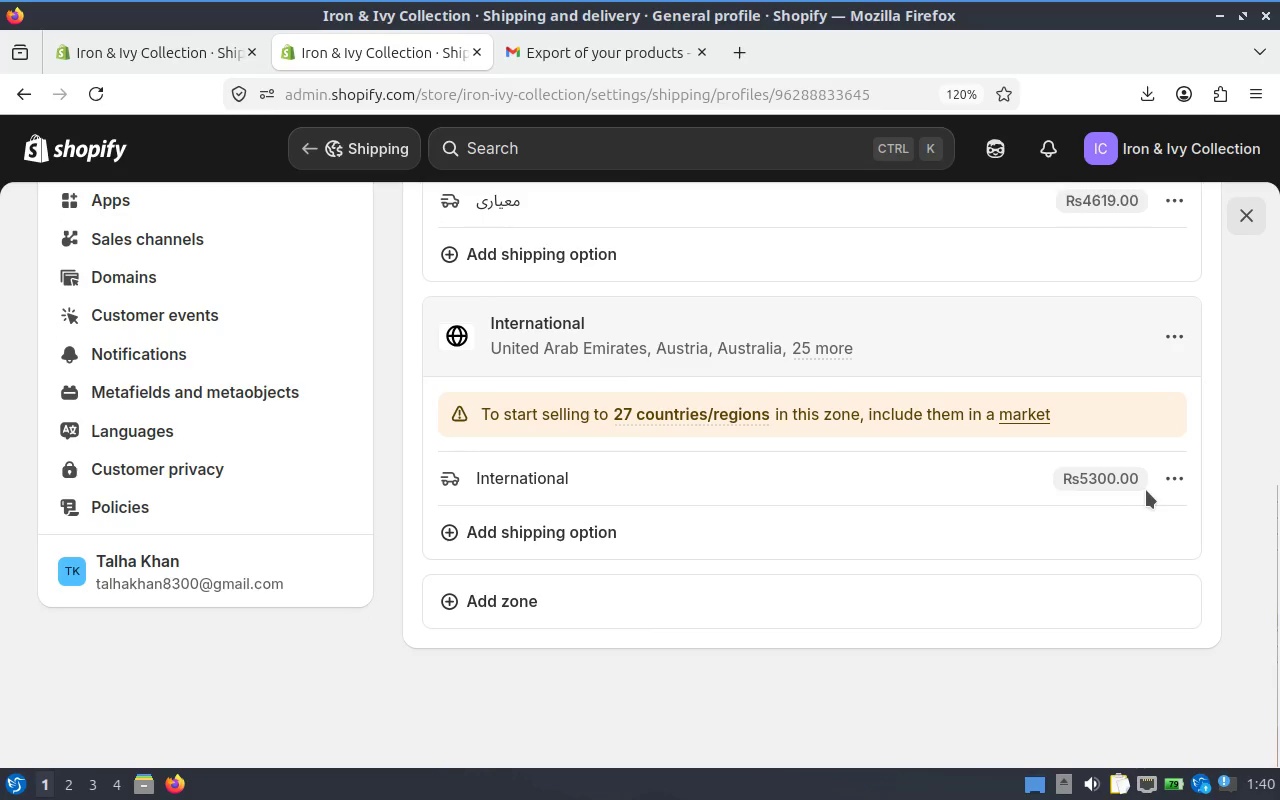 
left_click([1168, 481])
 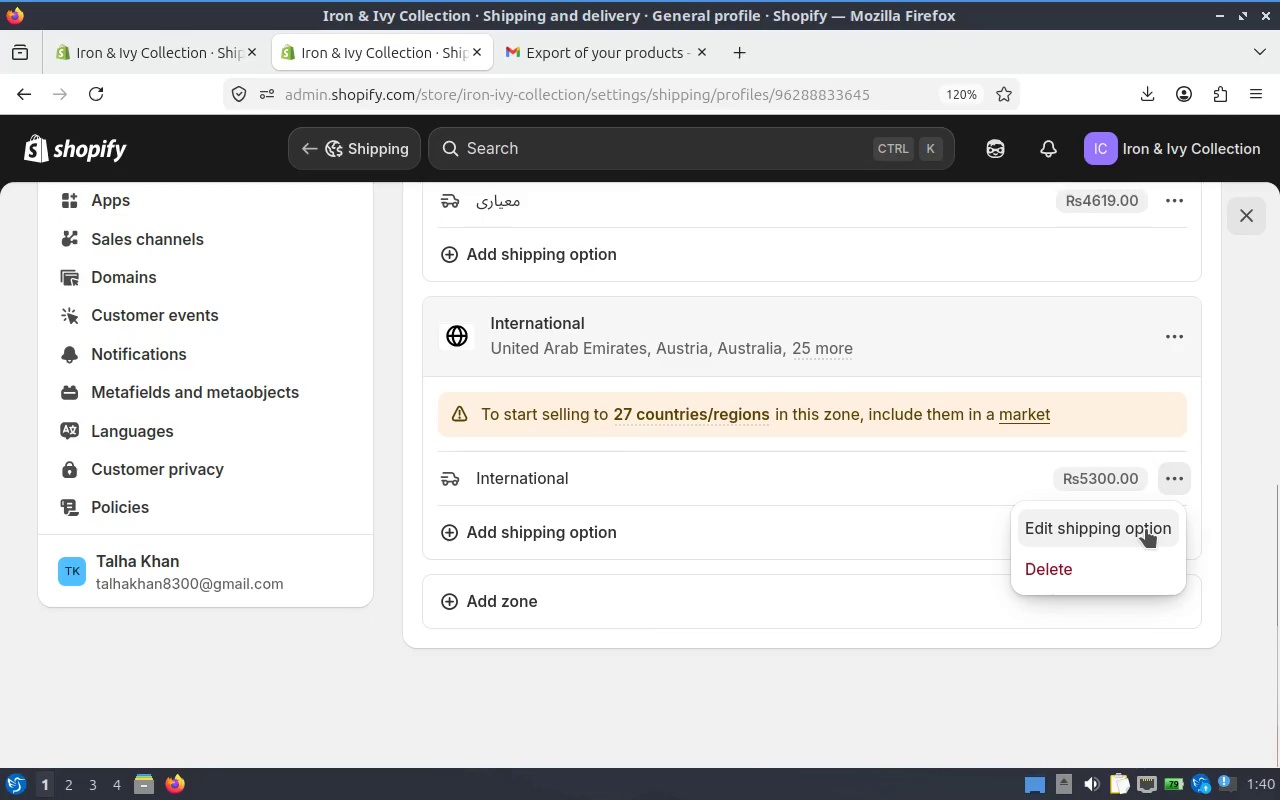 
left_click([1146, 529])
 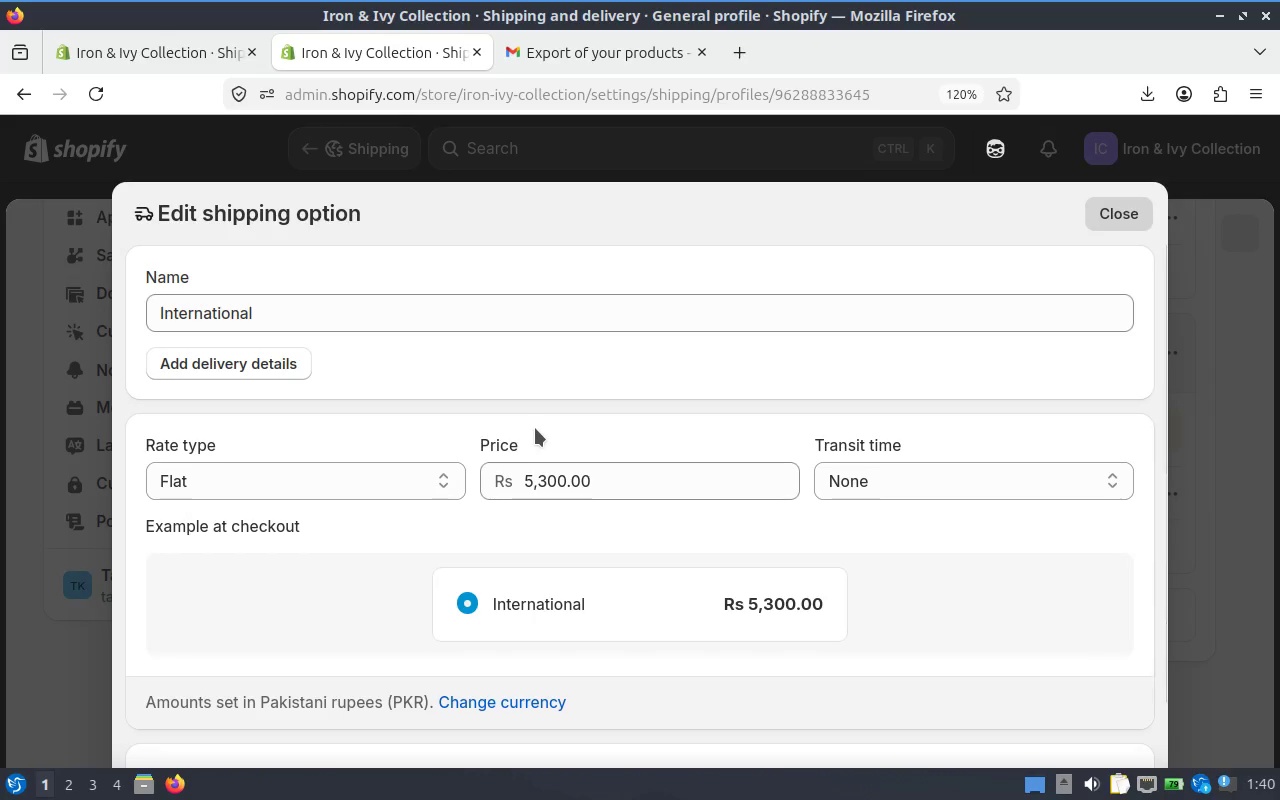 
scroll: coordinate [960, 588], scroll_direction: down, amount: 7.0
 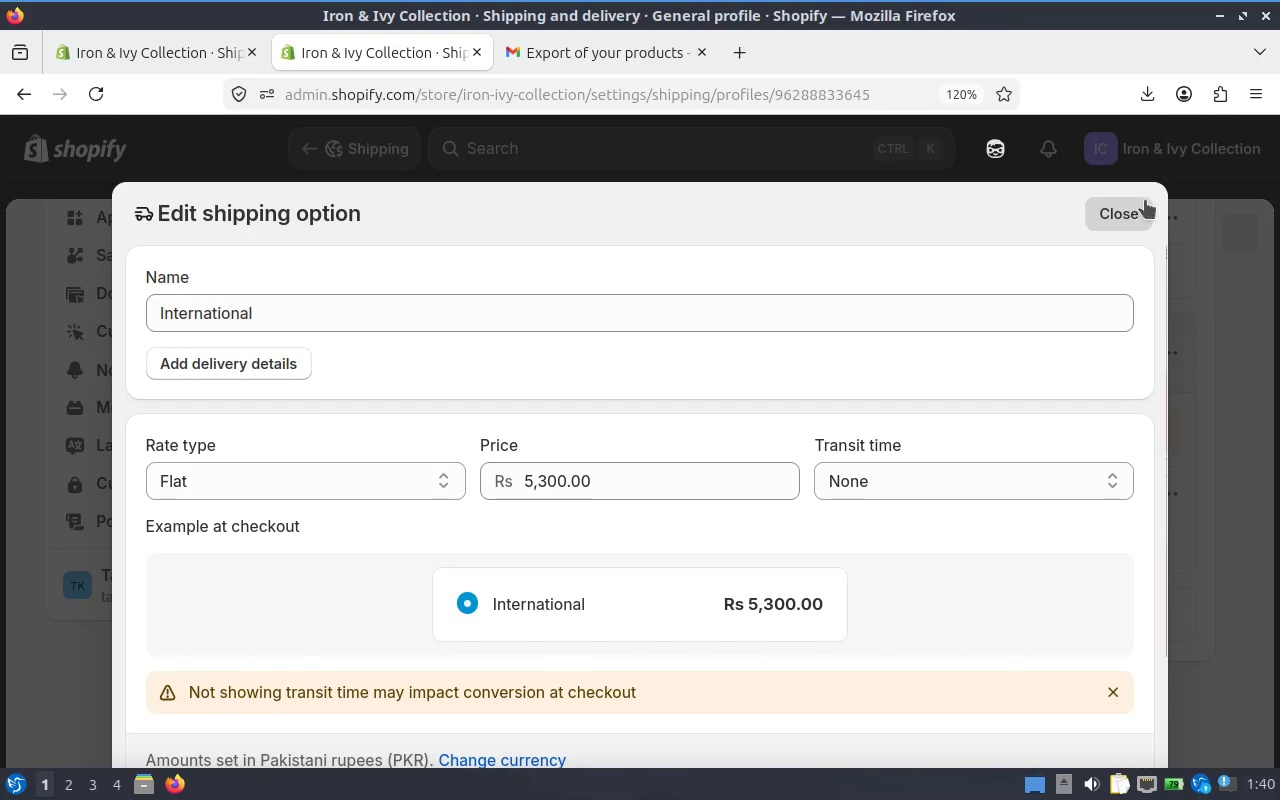 
left_click([1134, 205])
 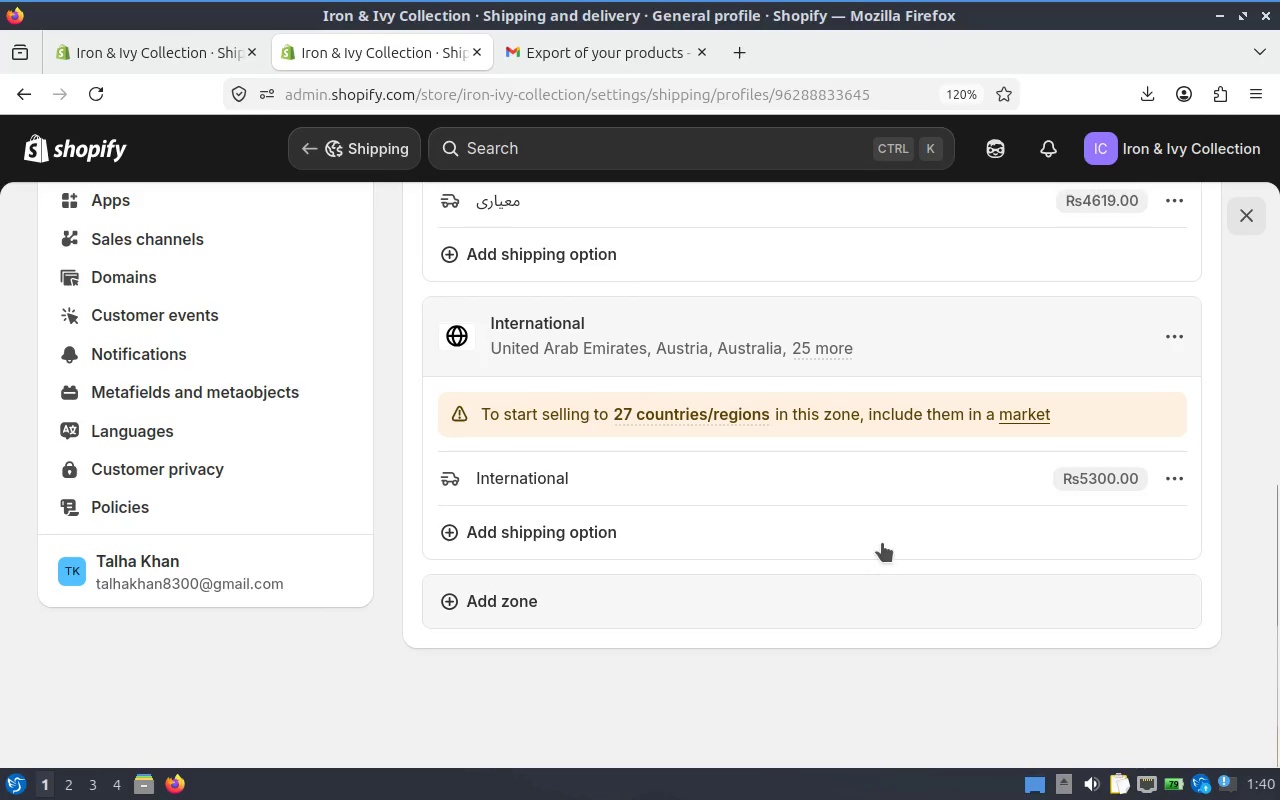 
scroll: coordinate [882, 542], scroll_direction: up, amount: 3.0
 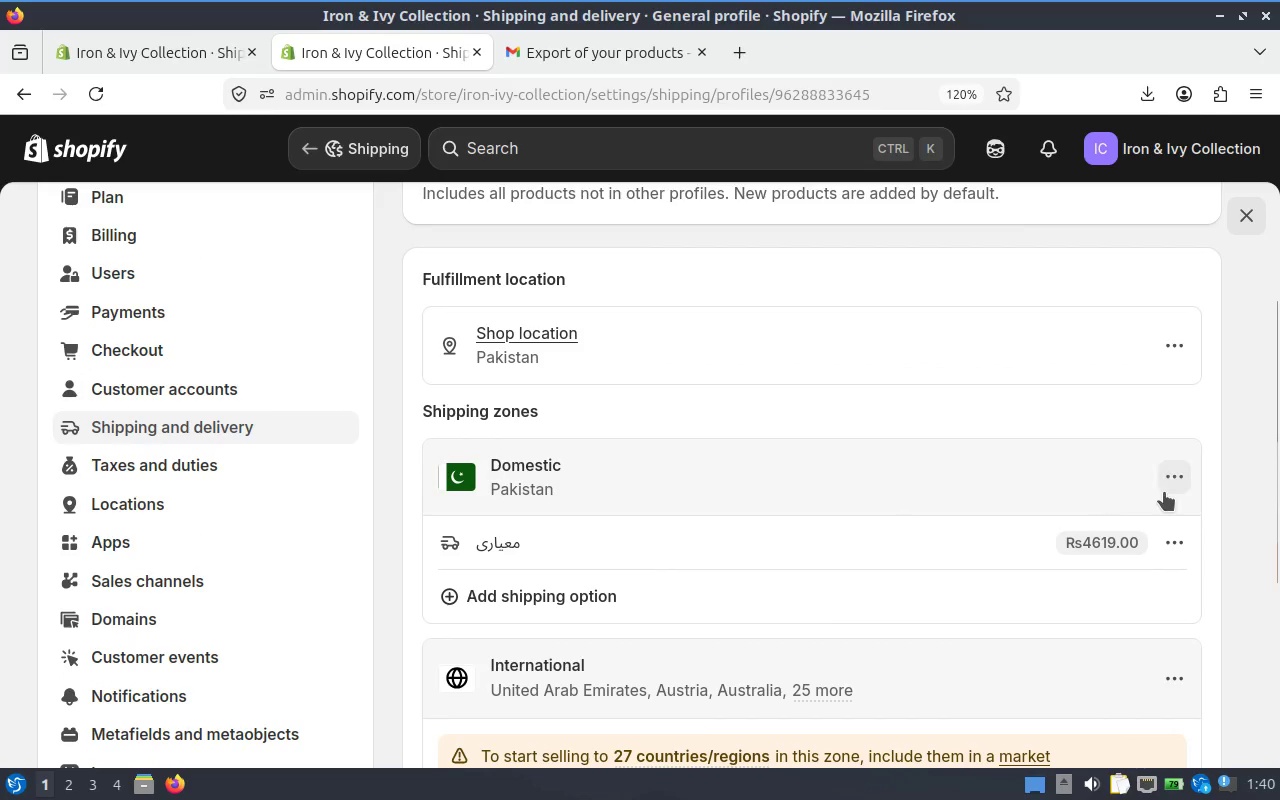 
mouse_move([1141, 516])
 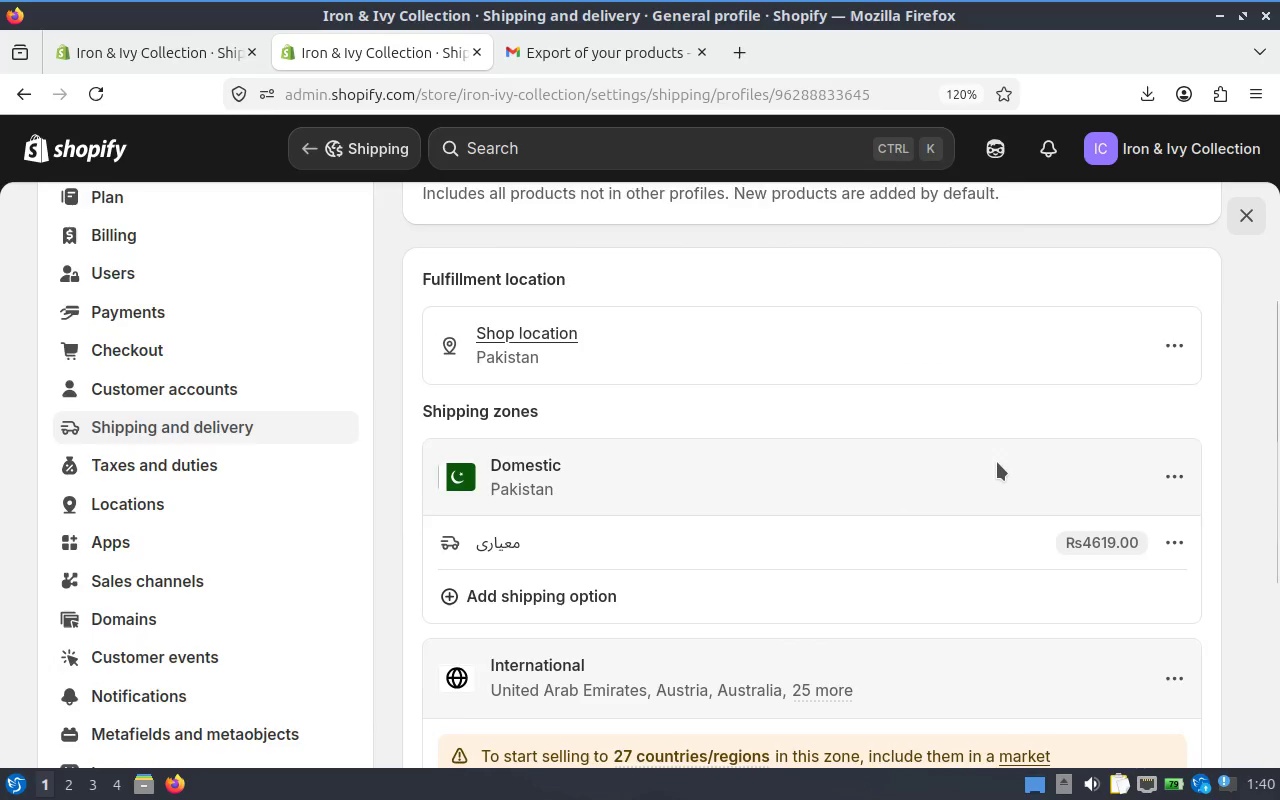 
scroll: coordinate [729, 464], scroll_direction: up, amount: 3.0
 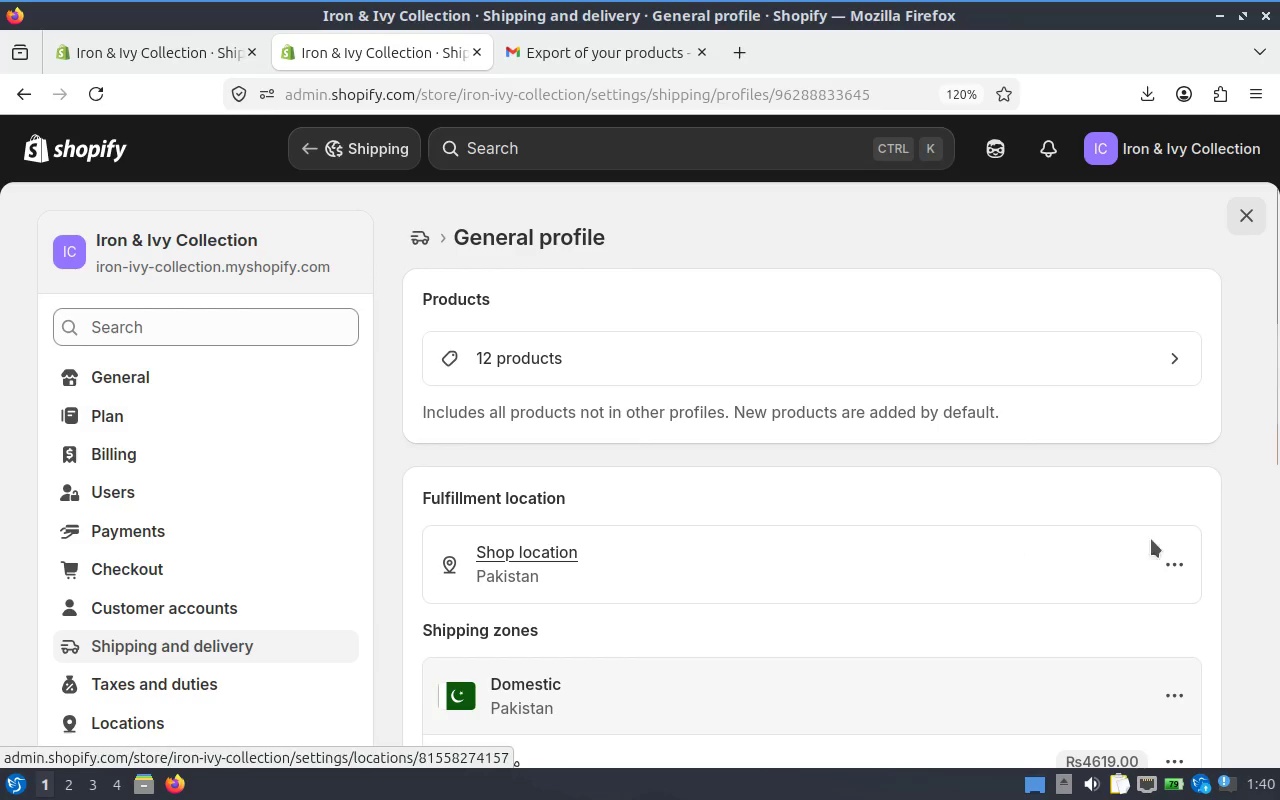 
left_click([1175, 555])
 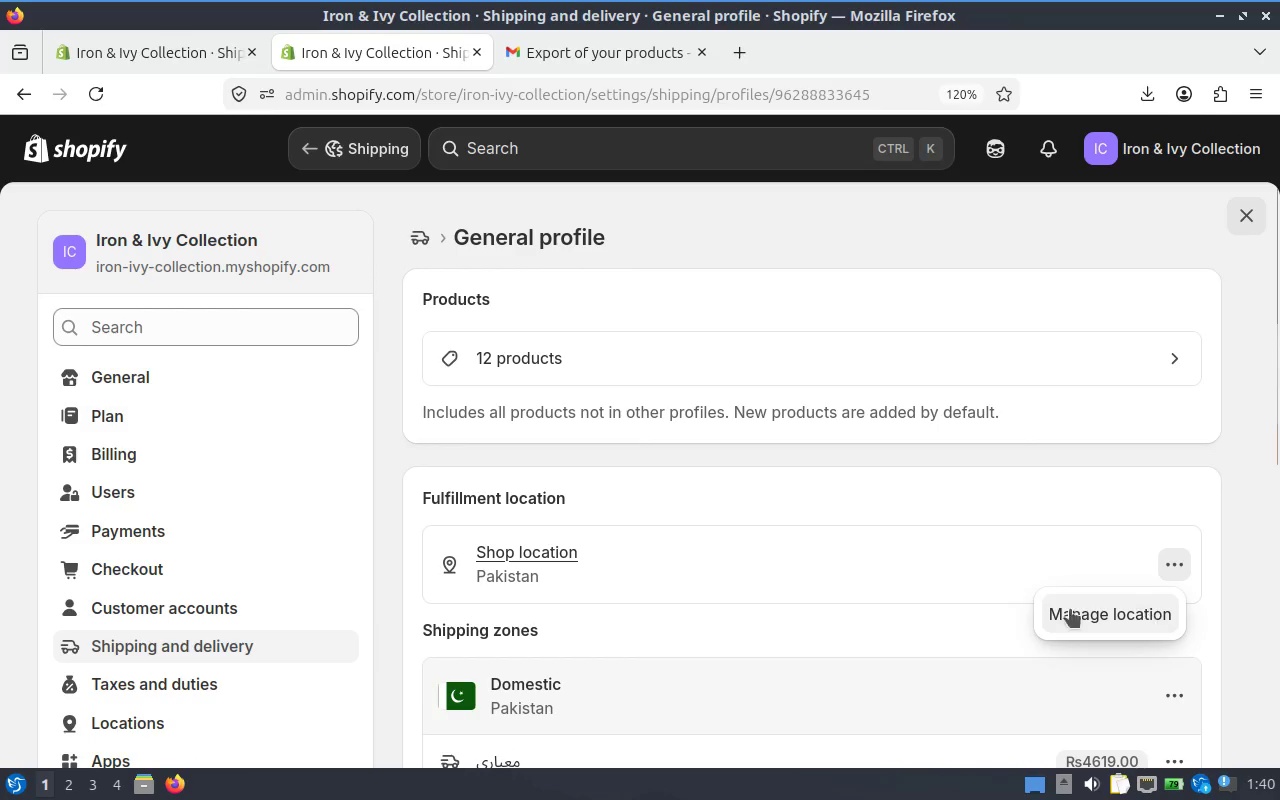 
left_click([529, 596])
 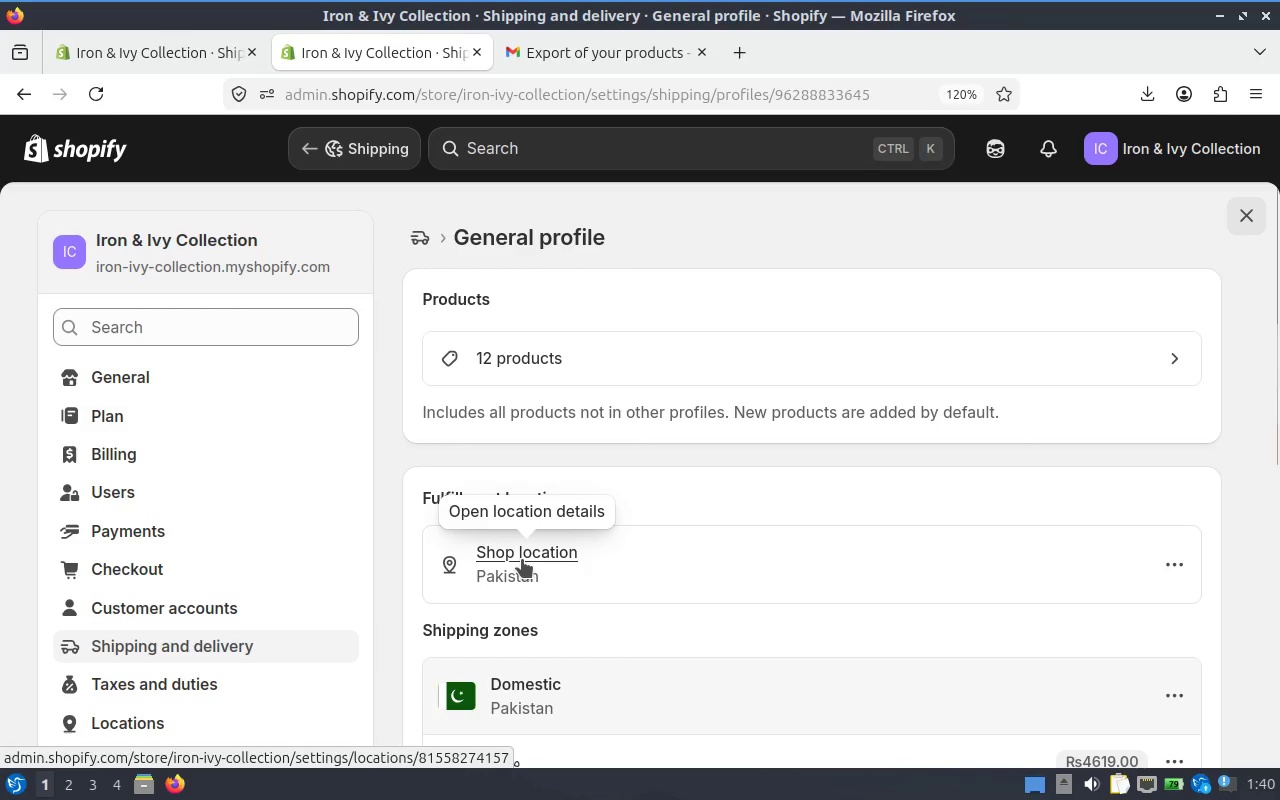 
left_click([522, 559])
 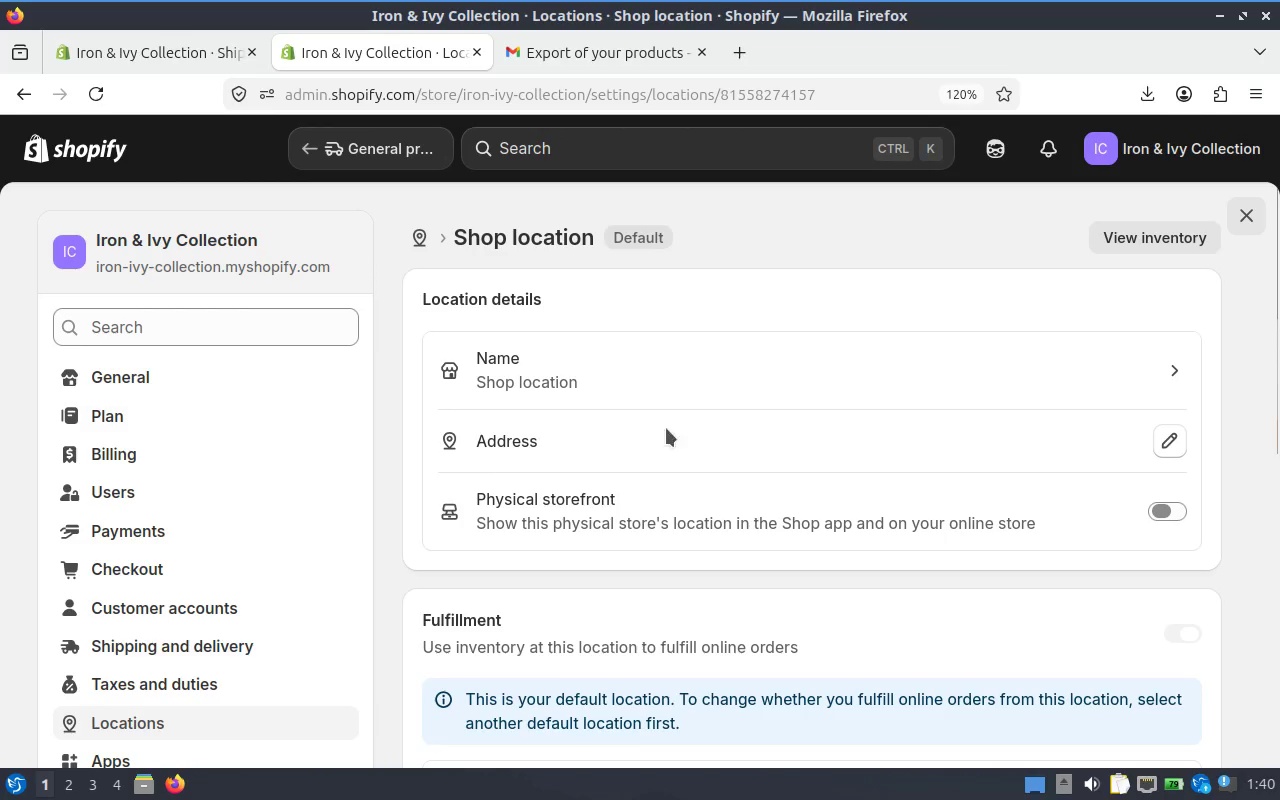 
scroll: coordinate [827, 486], scroll_direction: down, amount: 5.0
 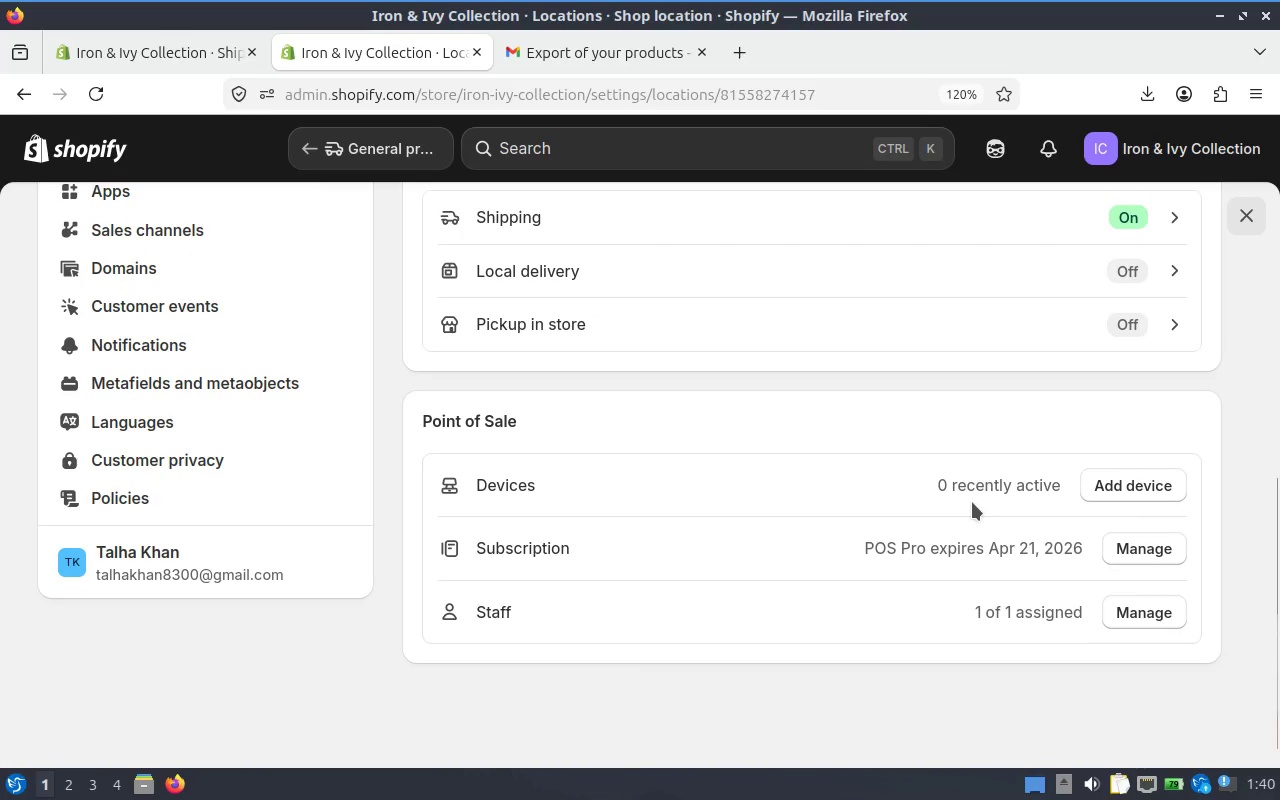 
scroll: coordinate [895, 497], scroll_direction: up, amount: 4.0
 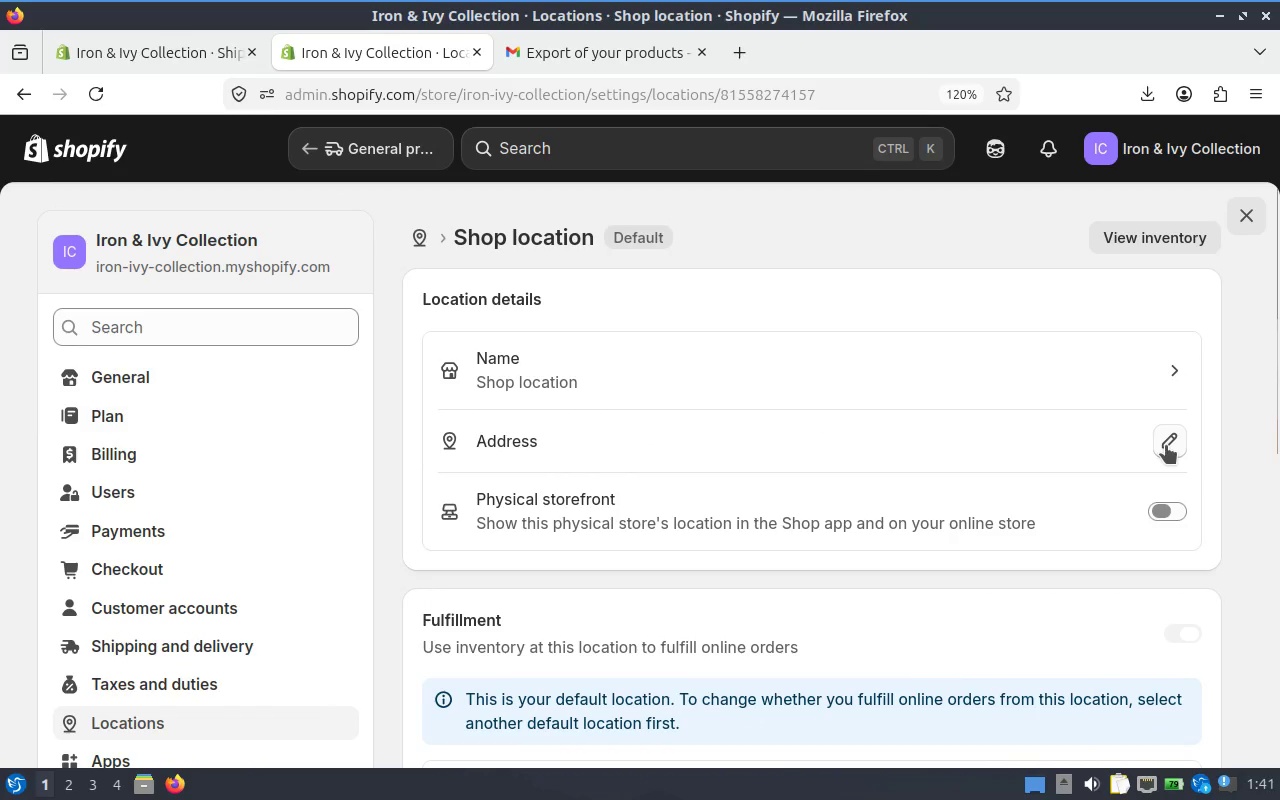 
left_click([1166, 445])
 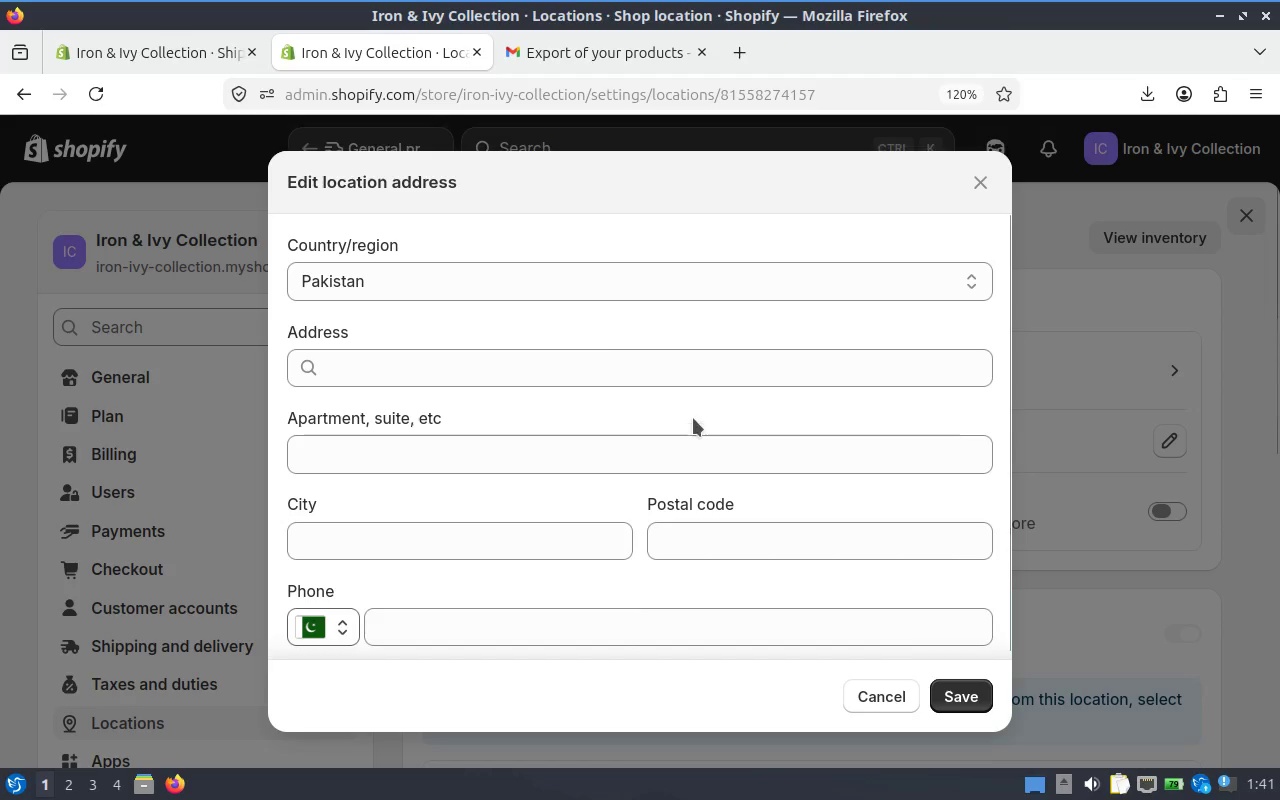 
left_click([506, 264])
 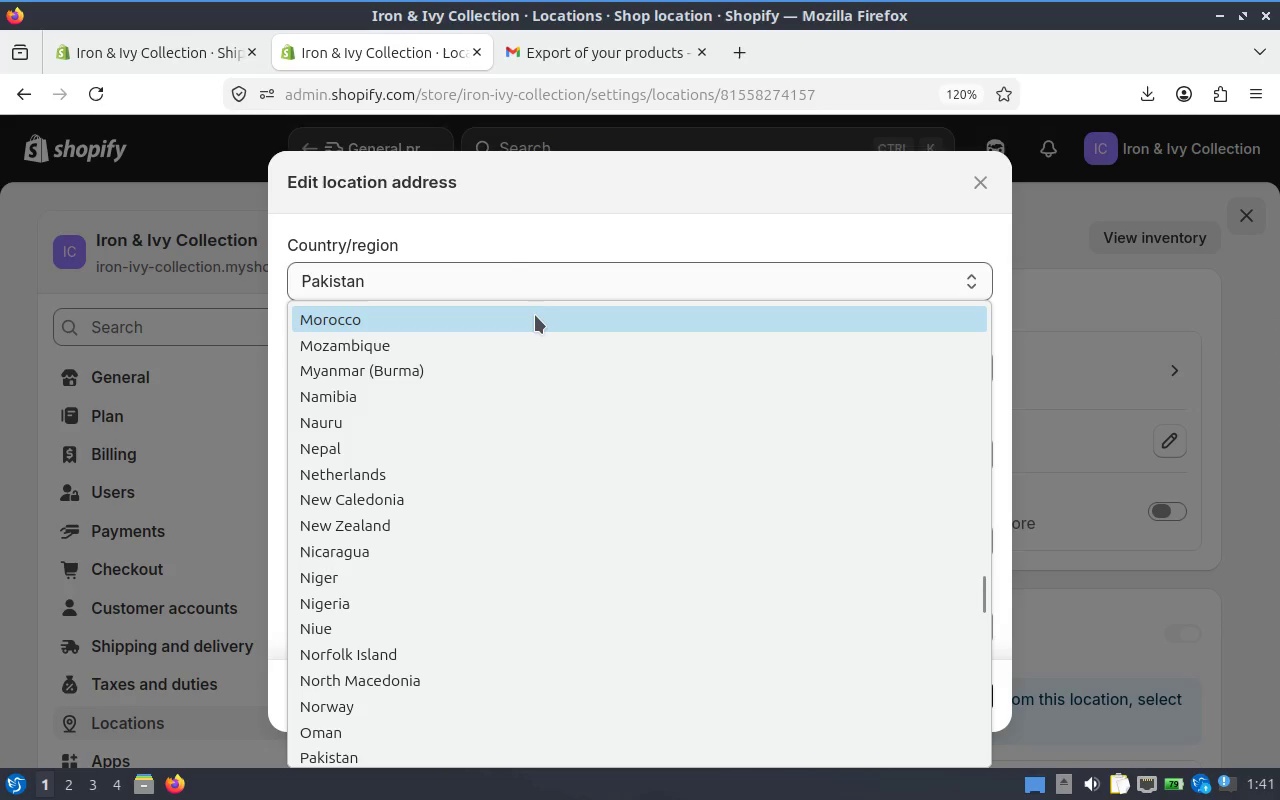 
type(unusu)
 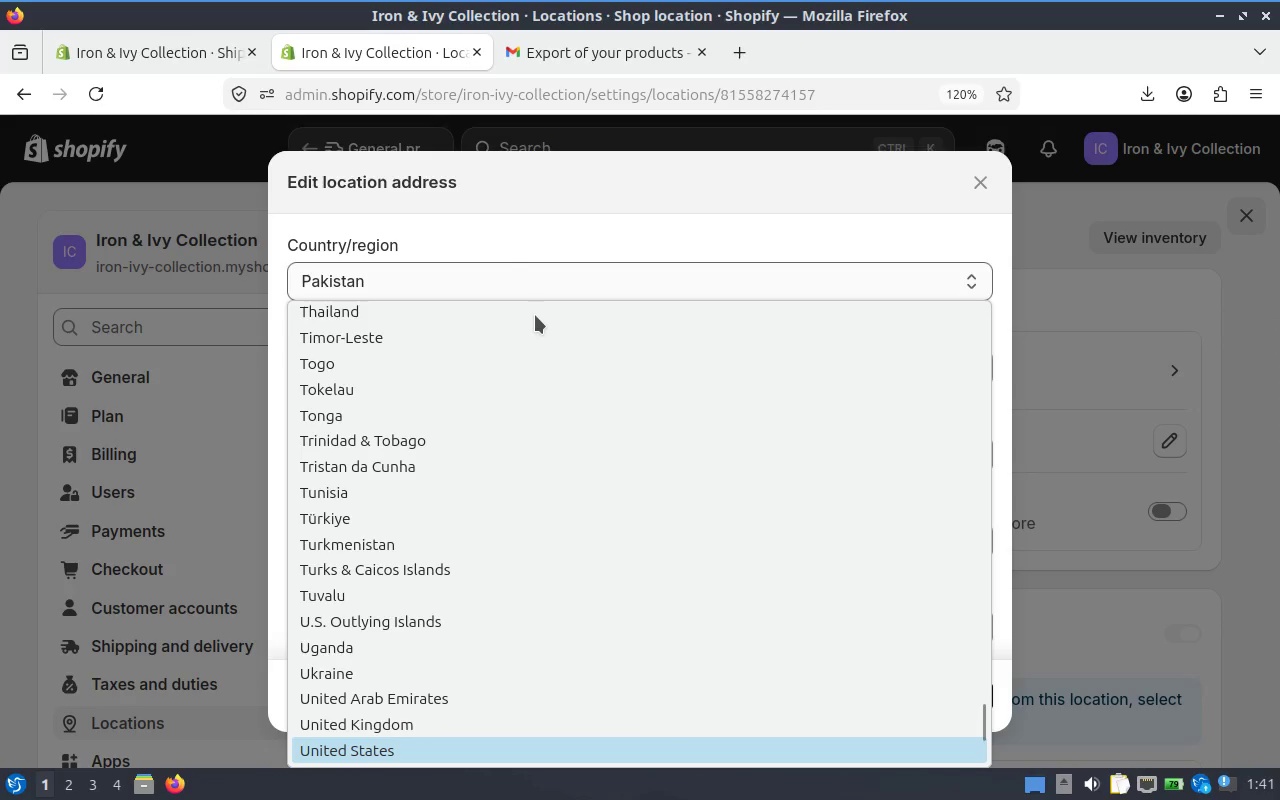 
key(Enter)
 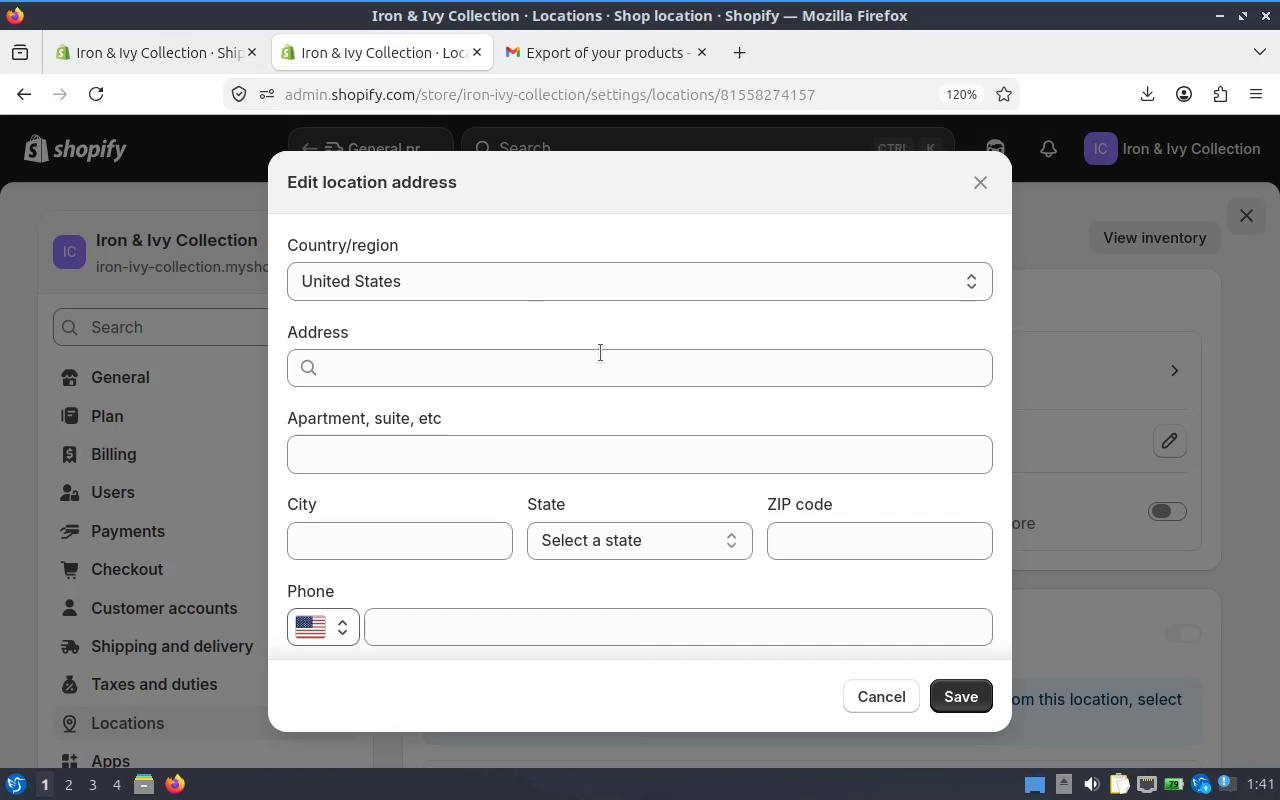 
scroll: coordinate [901, 527], scroll_direction: down, amount: 3.0
 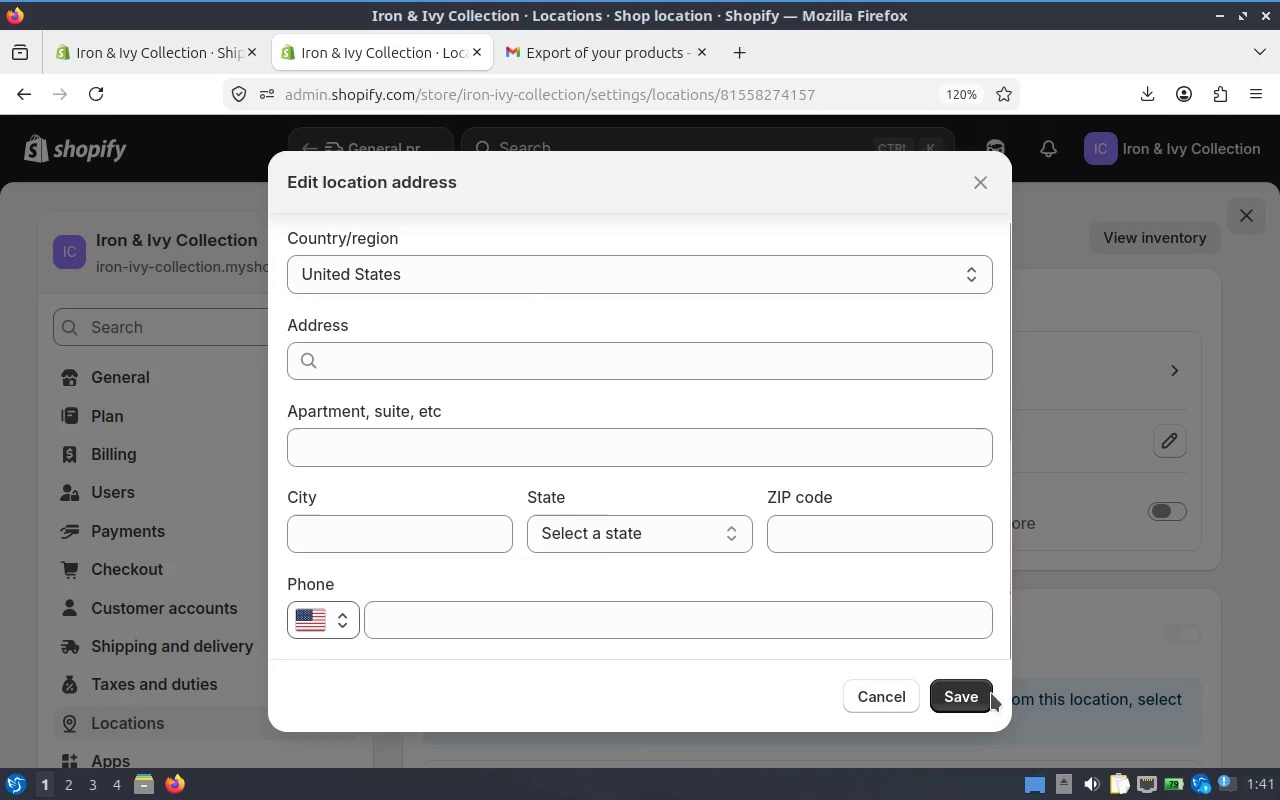 
left_click([973, 692])
 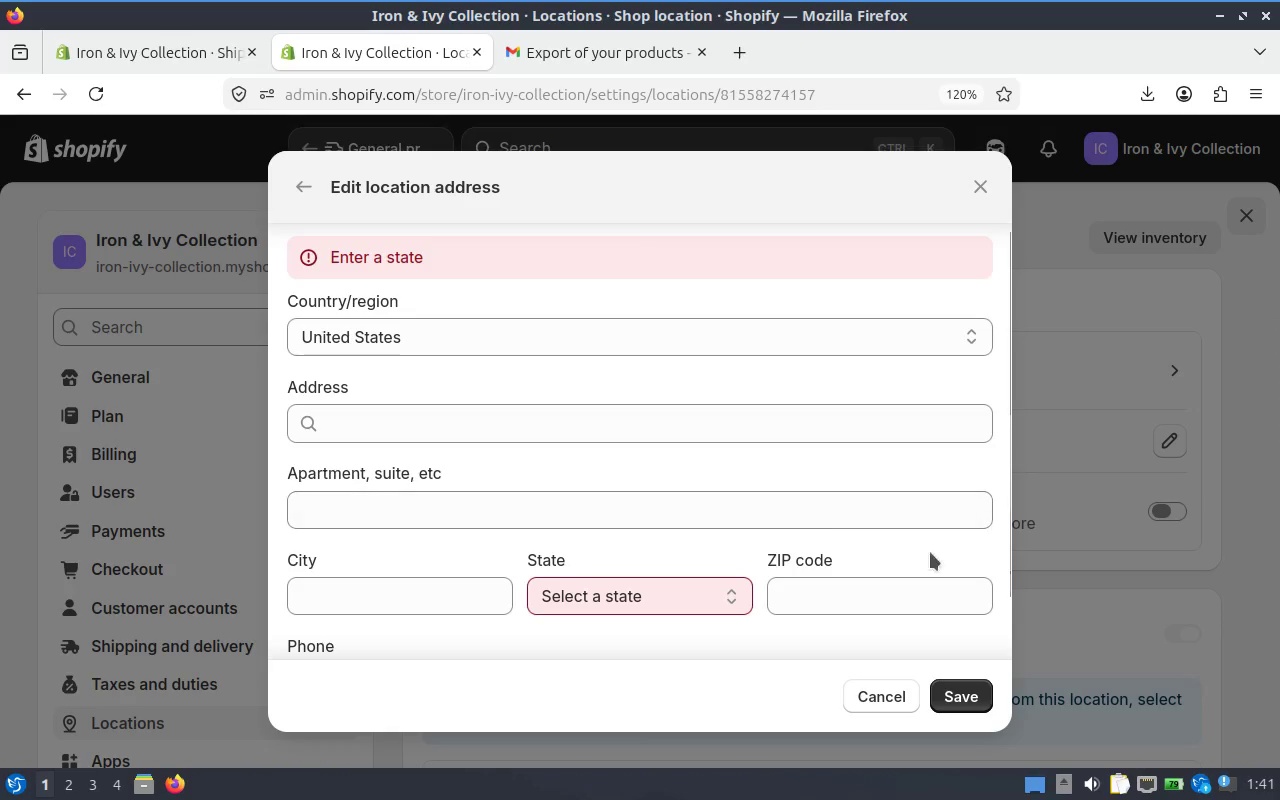 
scroll: coordinate [722, 437], scroll_direction: down, amount: 2.0
 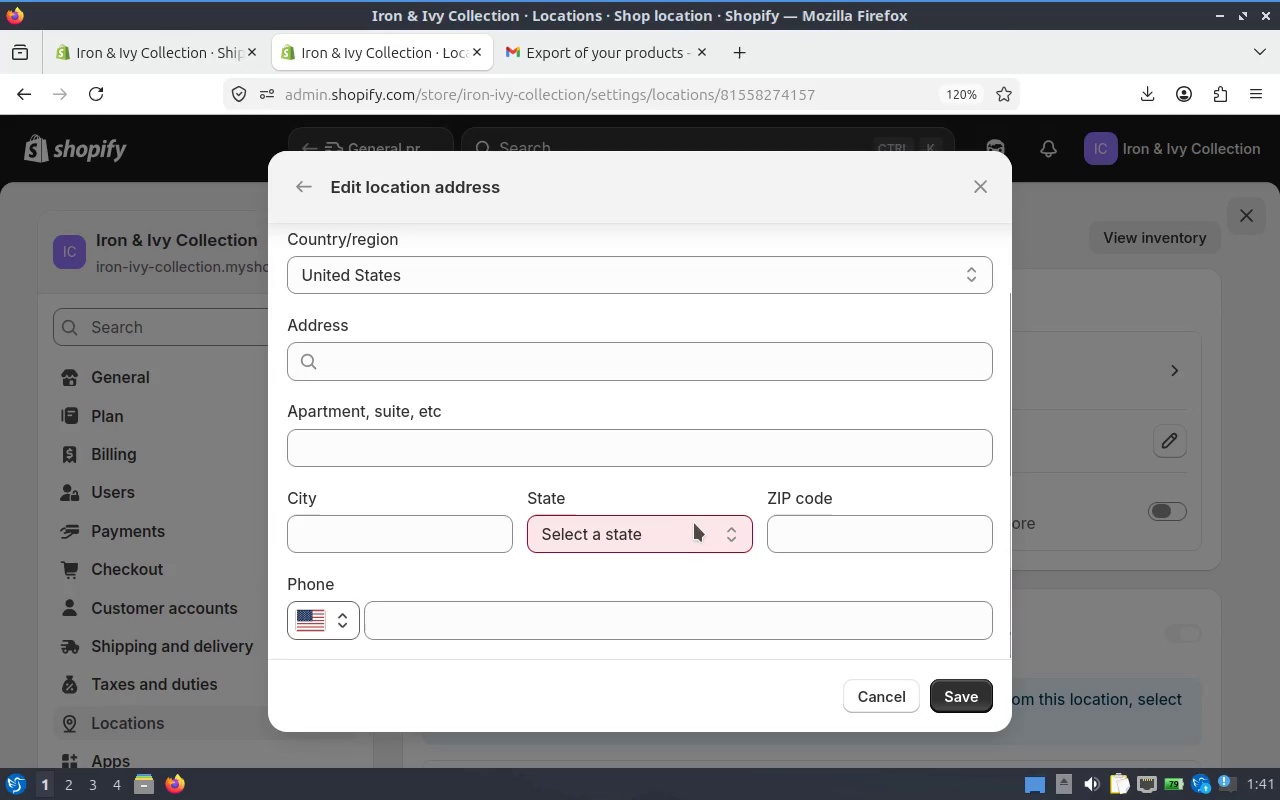 
left_click([700, 539])
 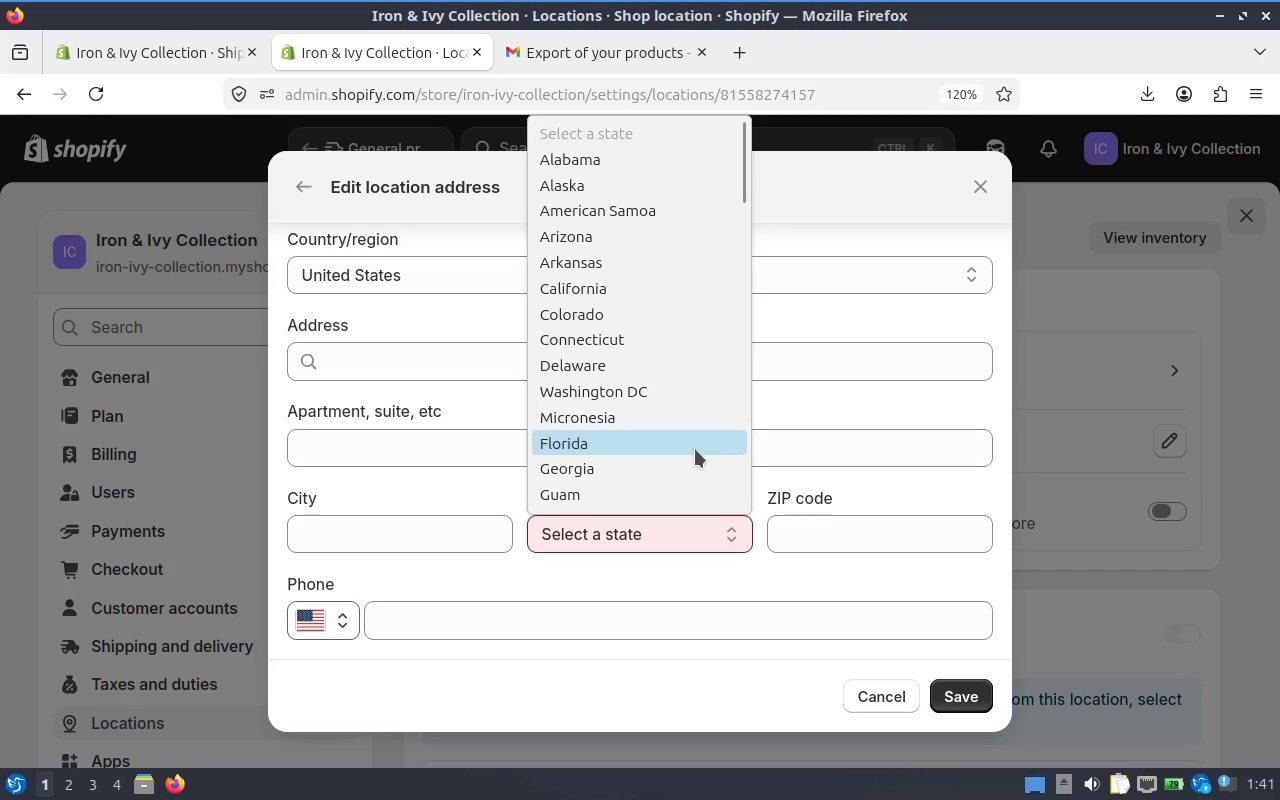 
left_click([694, 288])
 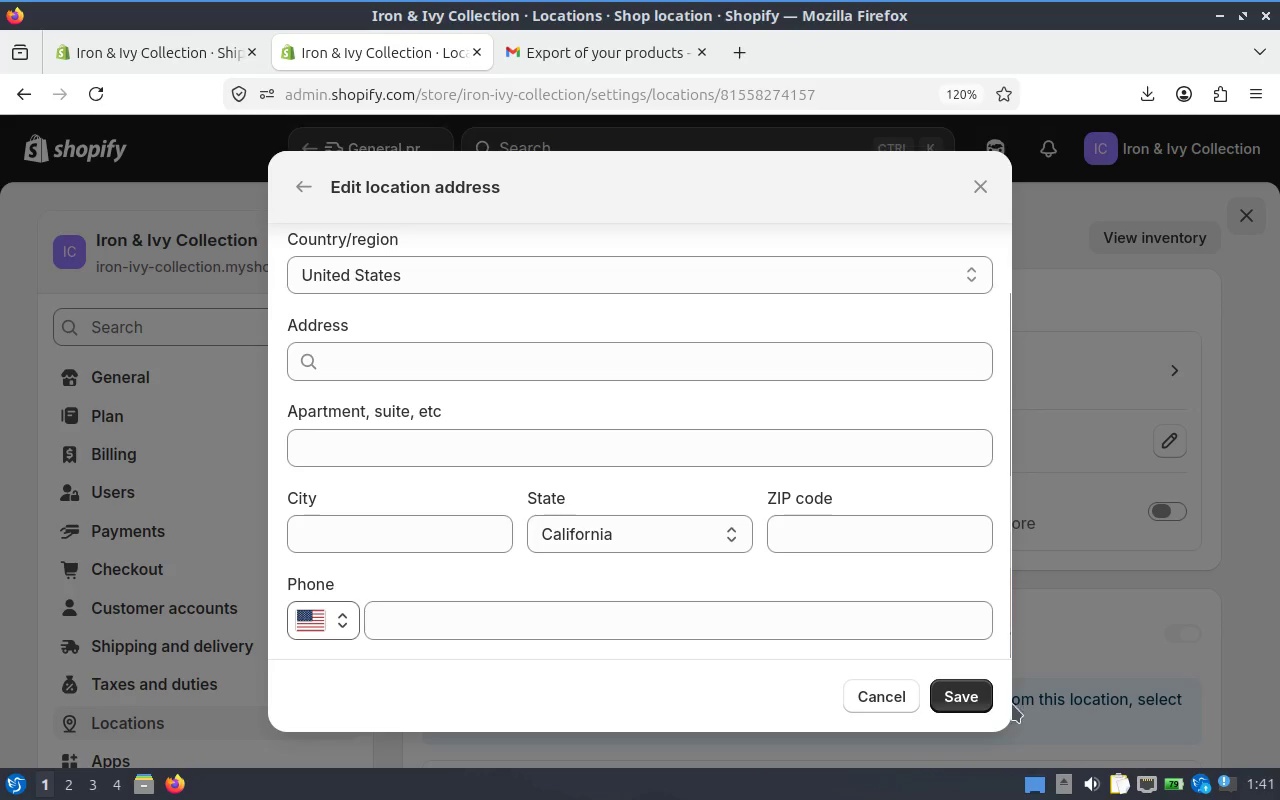 
left_click([965, 686])
 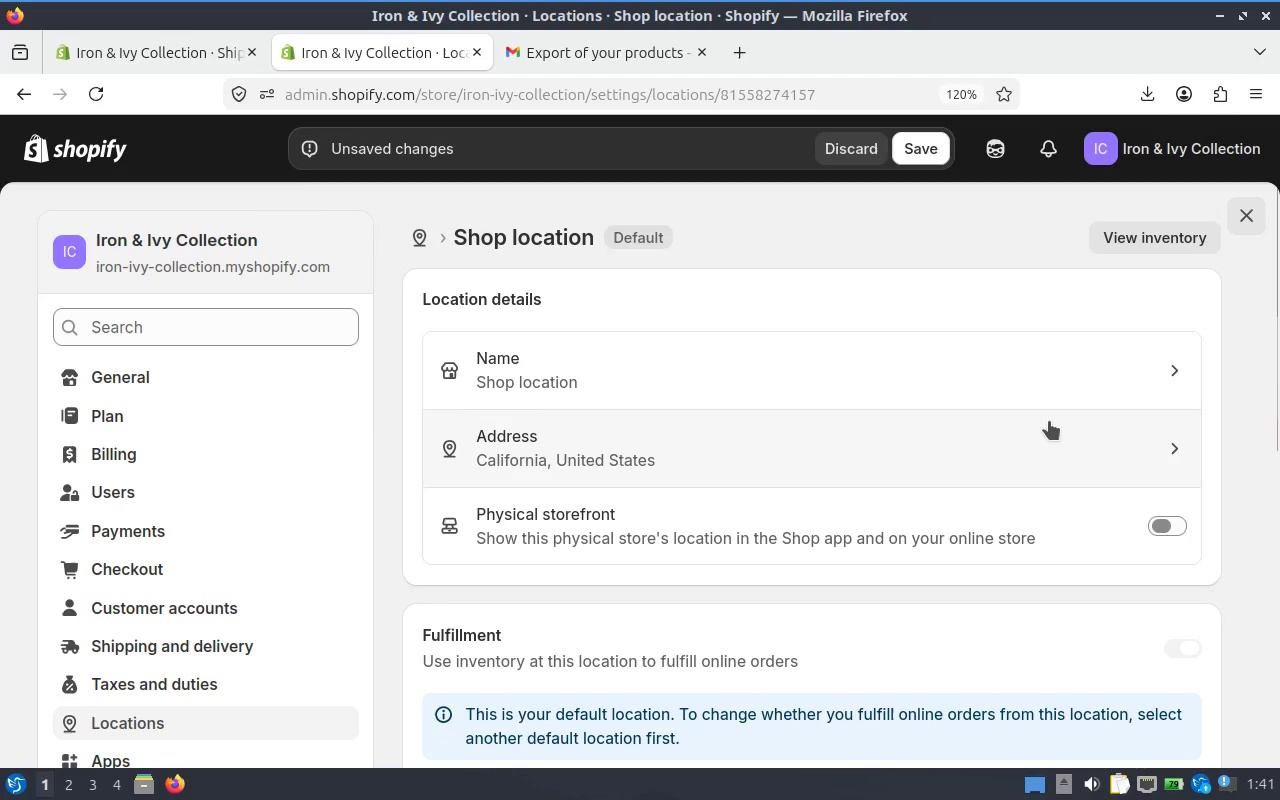 
scroll: coordinate [1046, 421], scroll_direction: down, amount: 1.0
 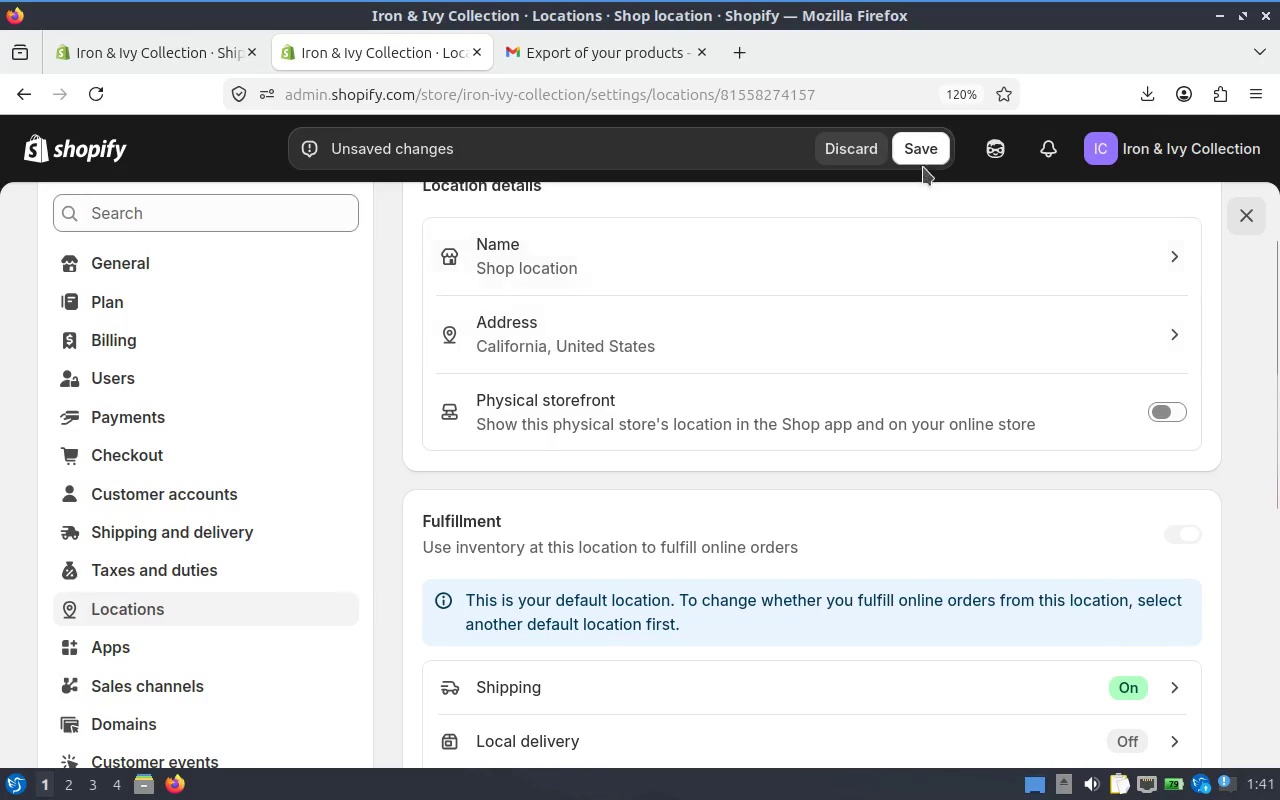 
left_click([924, 164])
 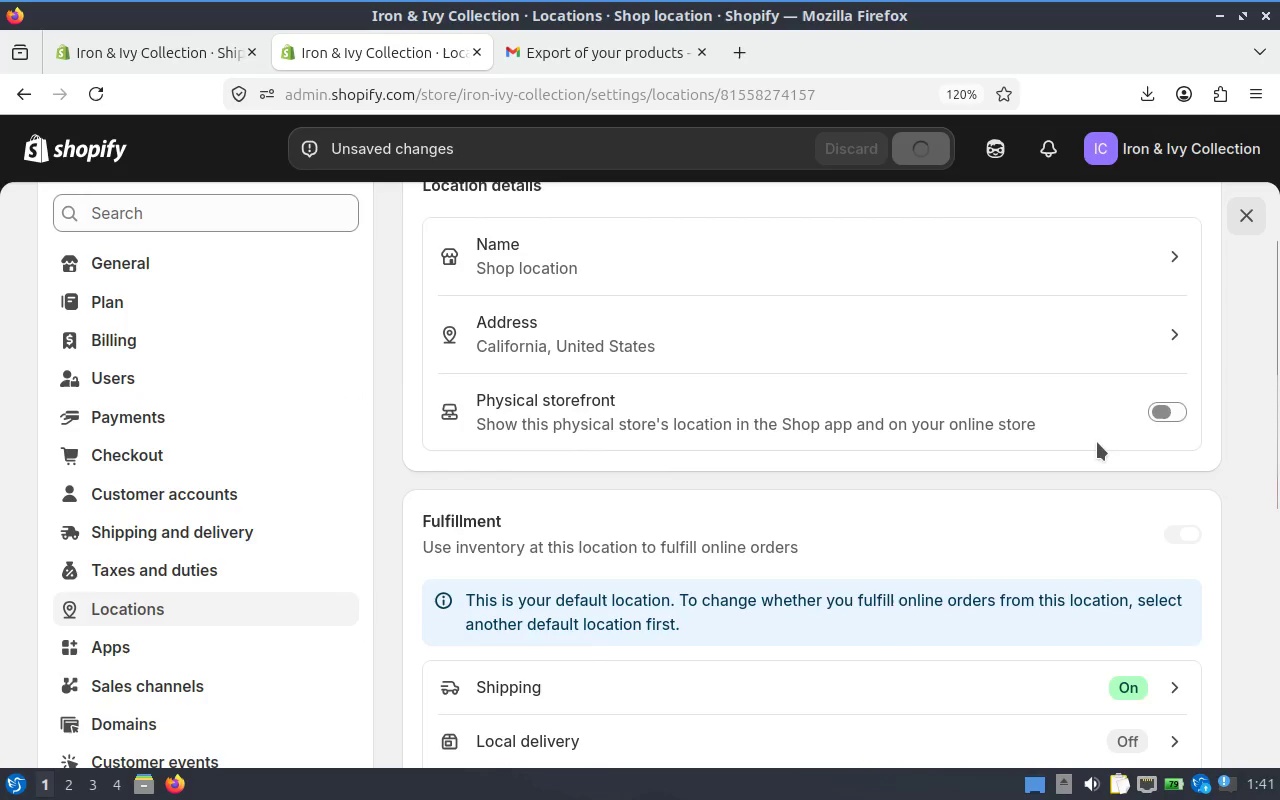 
scroll: coordinate [1097, 442], scroll_direction: none, amount: 0.0
 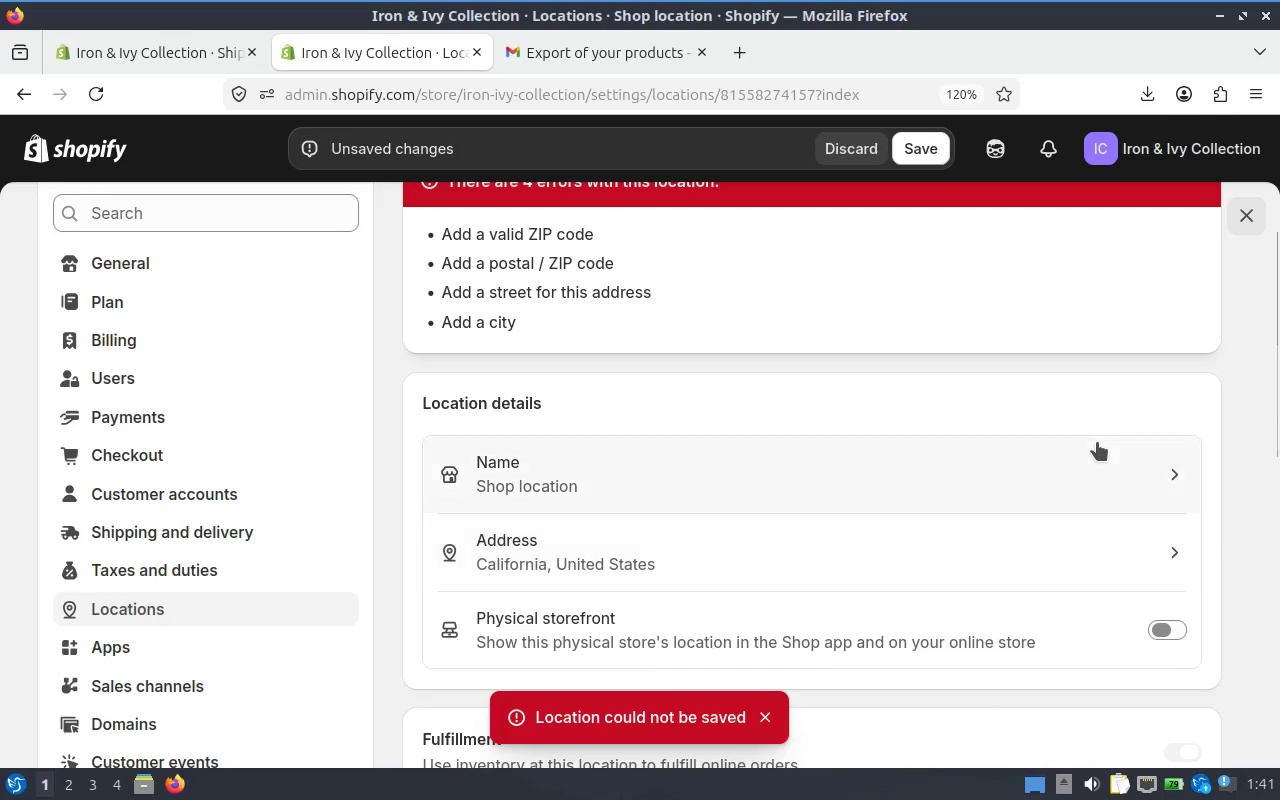 
scroll: coordinate [1097, 442], scroll_direction: up, amount: 1.0
 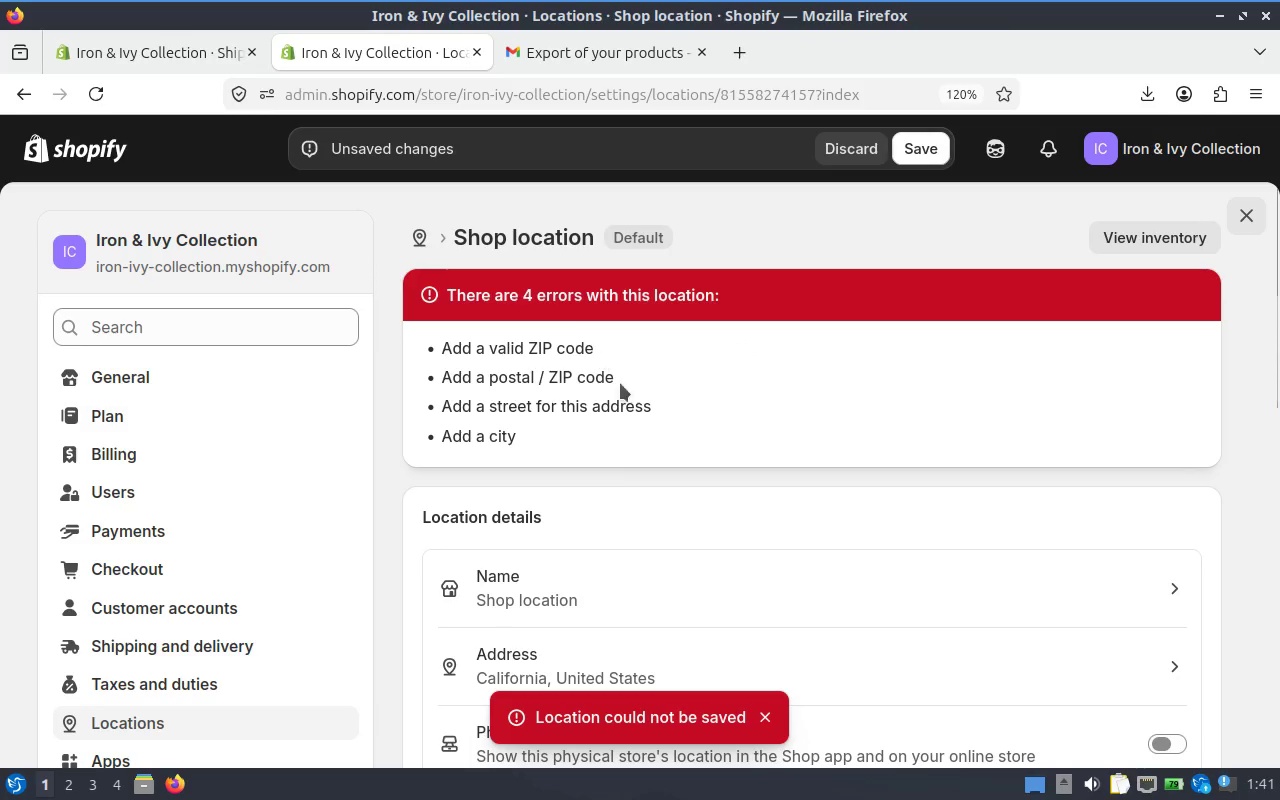 
scroll: coordinate [627, 389], scroll_direction: down, amount: 6.0
 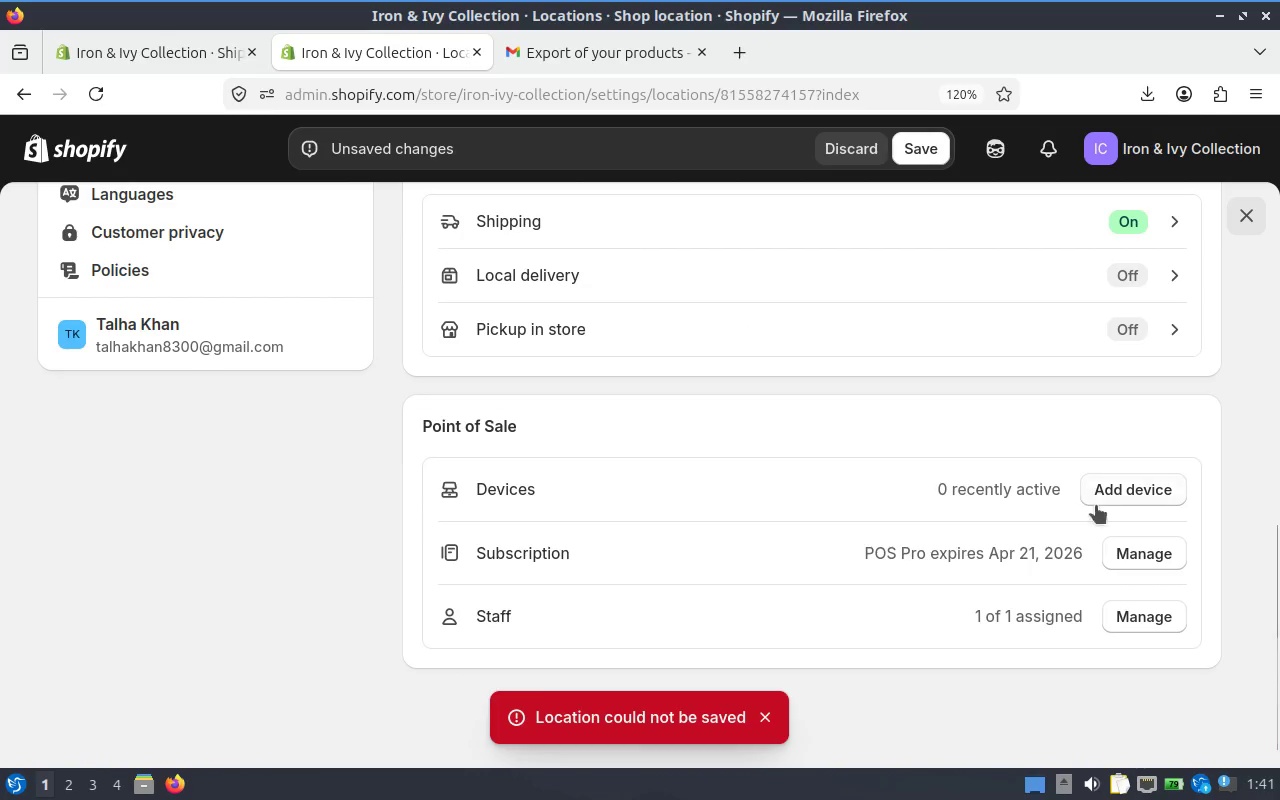 
scroll: coordinate [812, 447], scroll_direction: up, amount: 7.0
 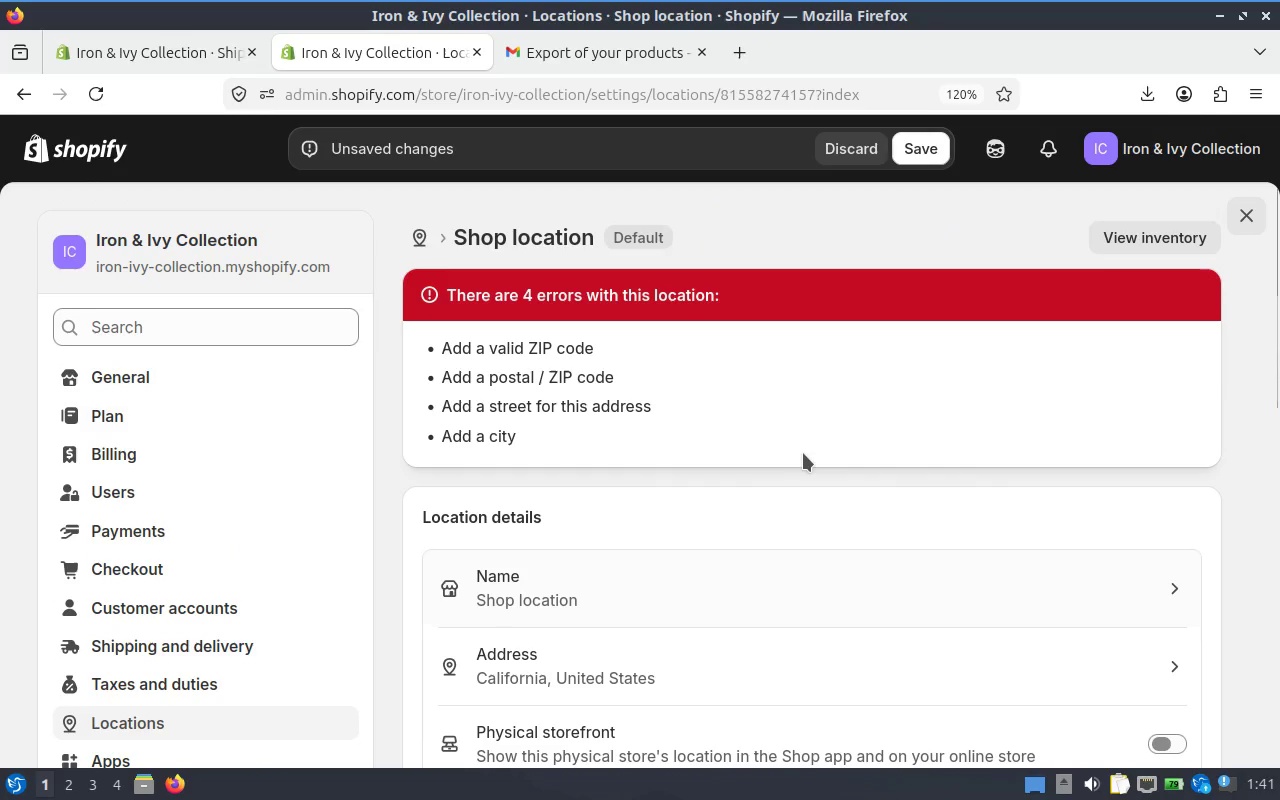 
scroll: coordinate [792, 476], scroll_direction: down, amount: 1.0
 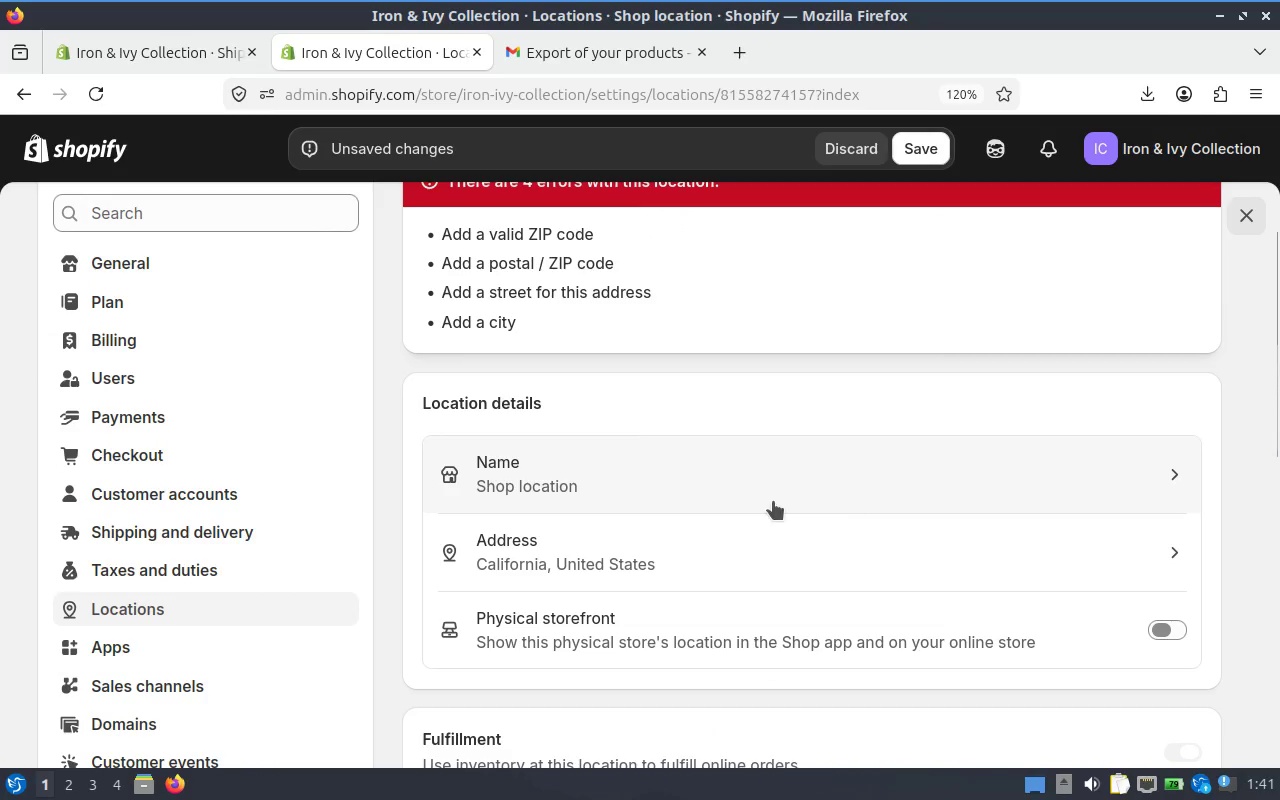 
scroll: coordinate [773, 501], scroll_direction: up, amount: 2.0
 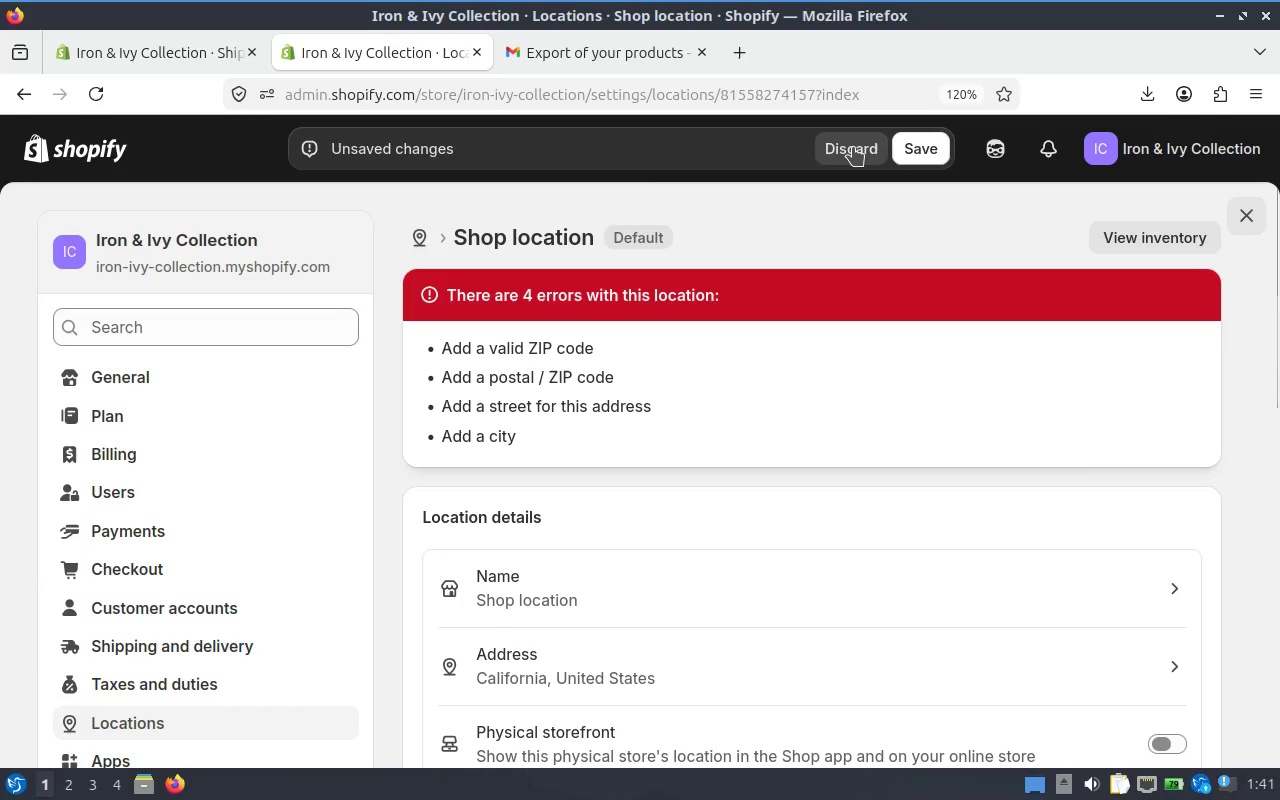 
left_click([853, 147])
 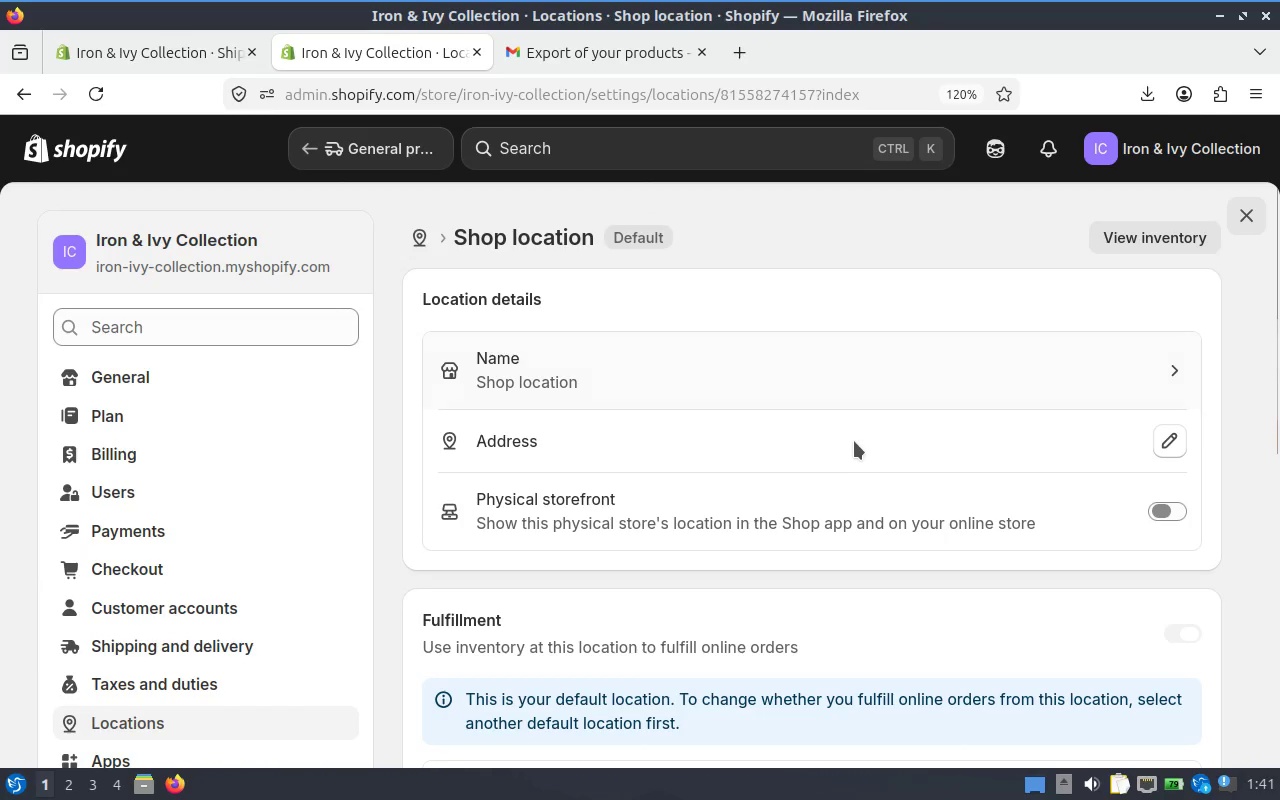 
scroll: coordinate [850, 427], scroll_direction: down, amount: 4.0
 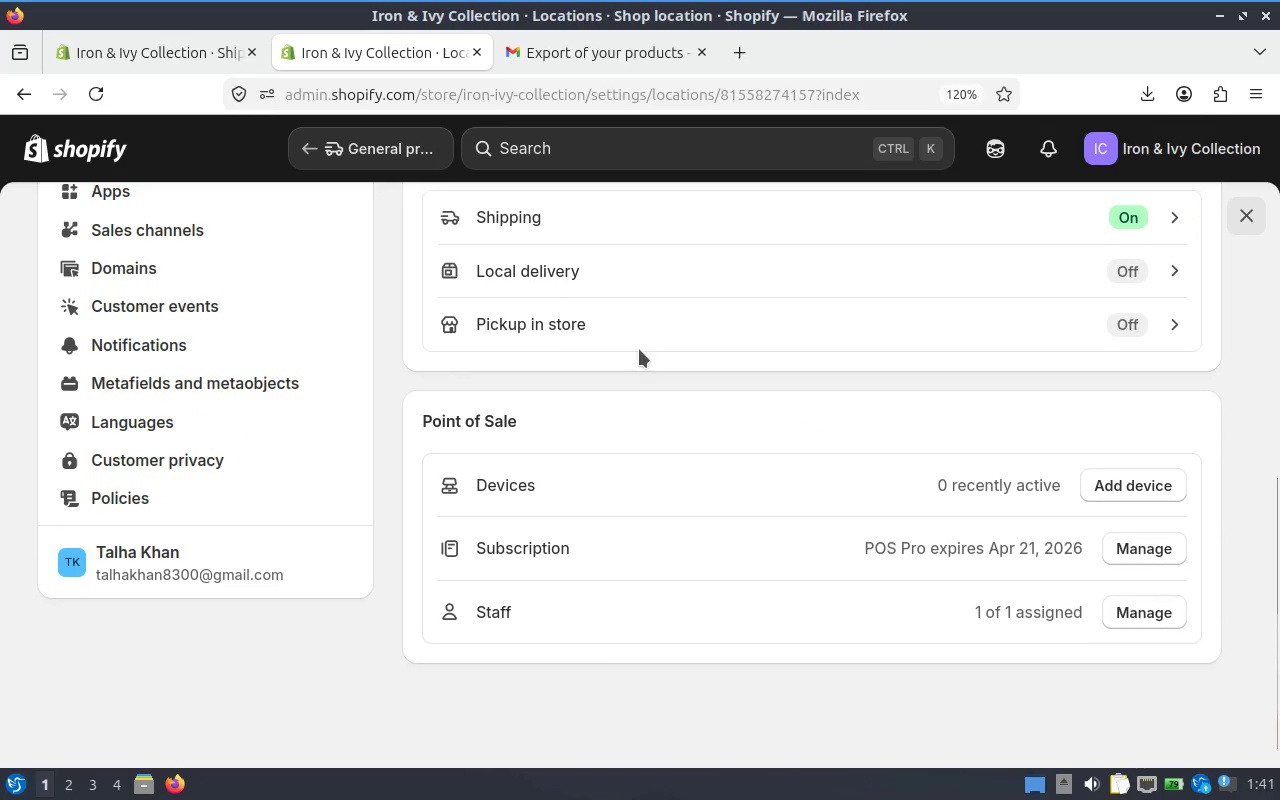 
scroll: coordinate [617, 358], scroll_direction: up, amount: 3.0
 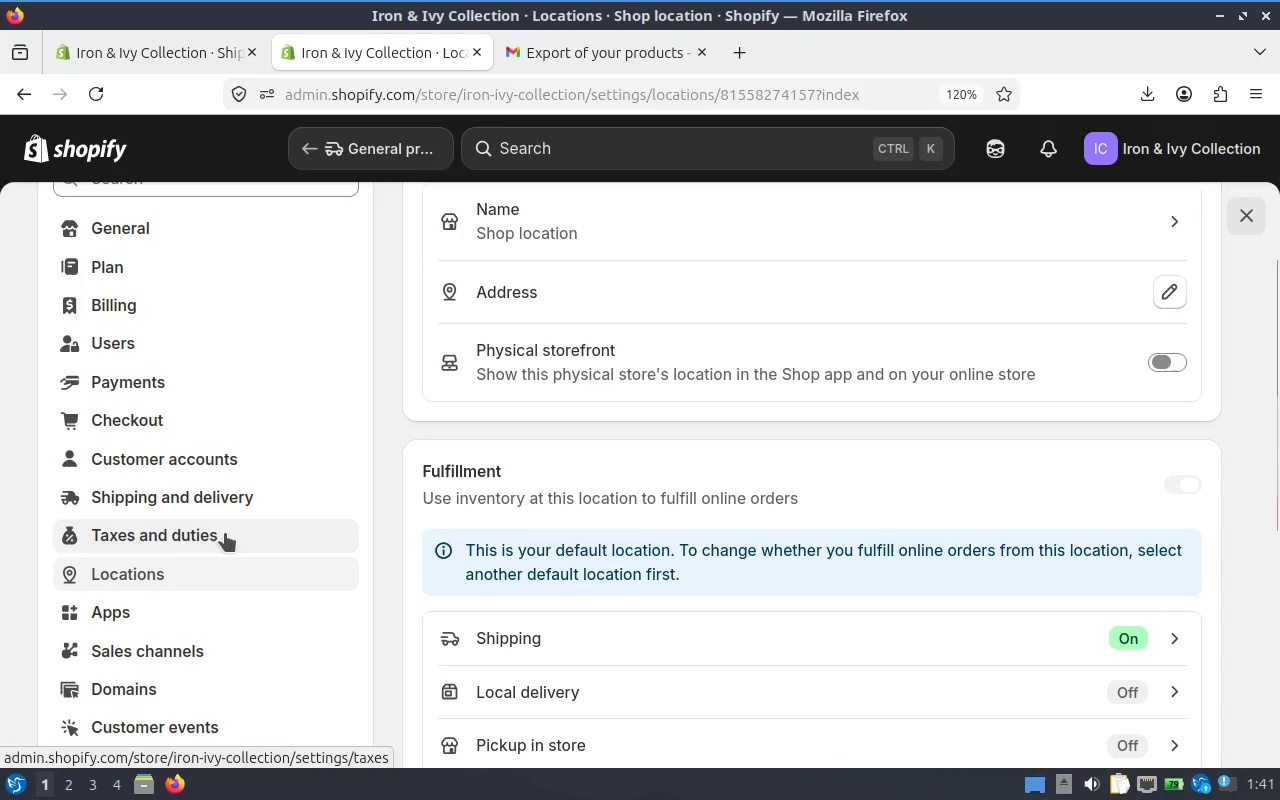 
scroll: coordinate [194, 548], scroll_direction: down, amount: 1.0
 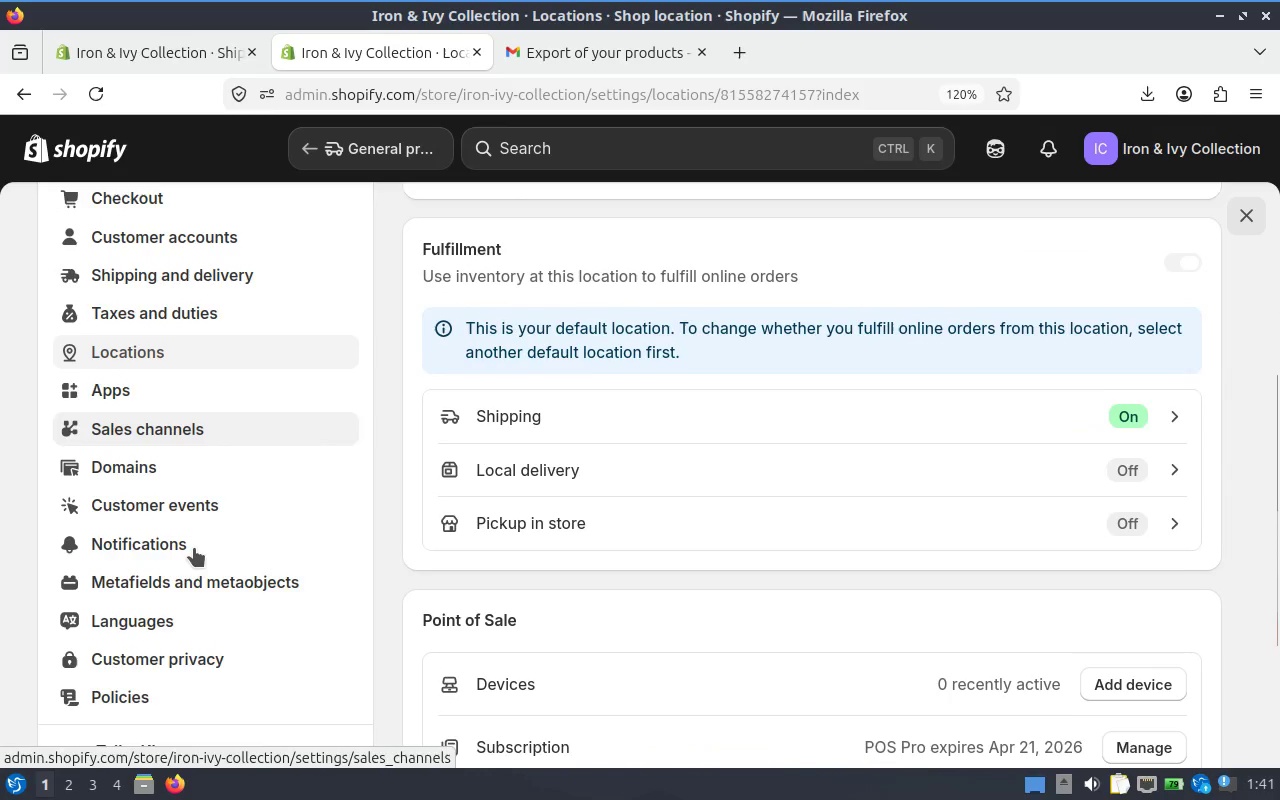 
scroll: coordinate [185, 474], scroll_direction: up, amount: 3.0
 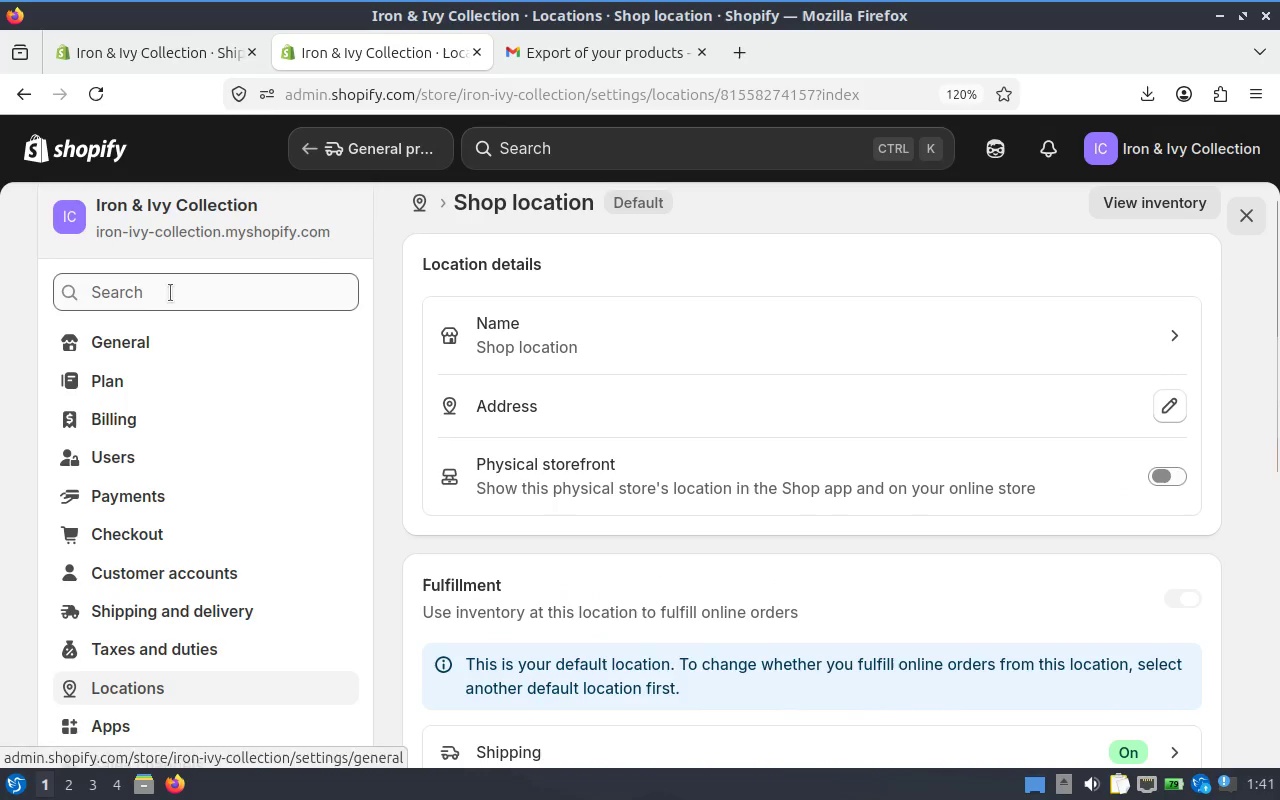 
left_click([180, 281])
 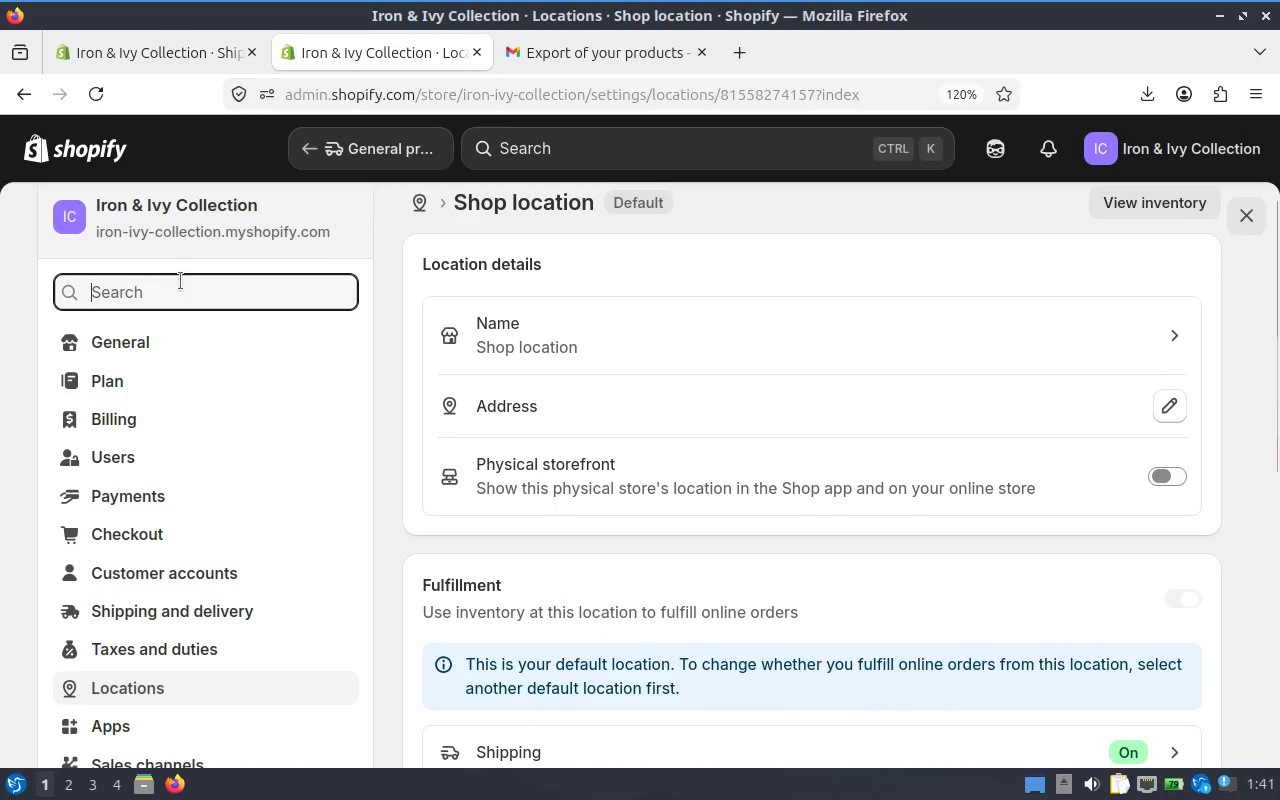 
type(shipping)
 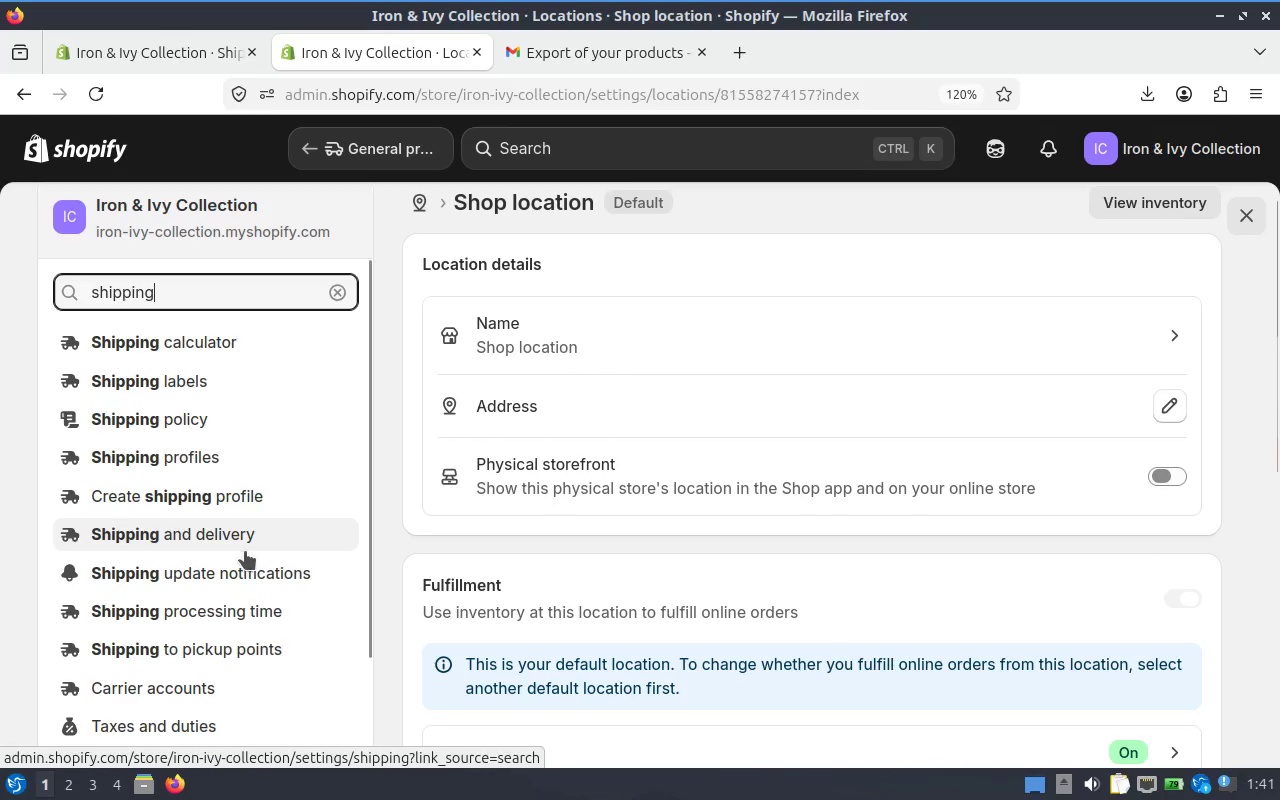 
left_click([203, 463])
 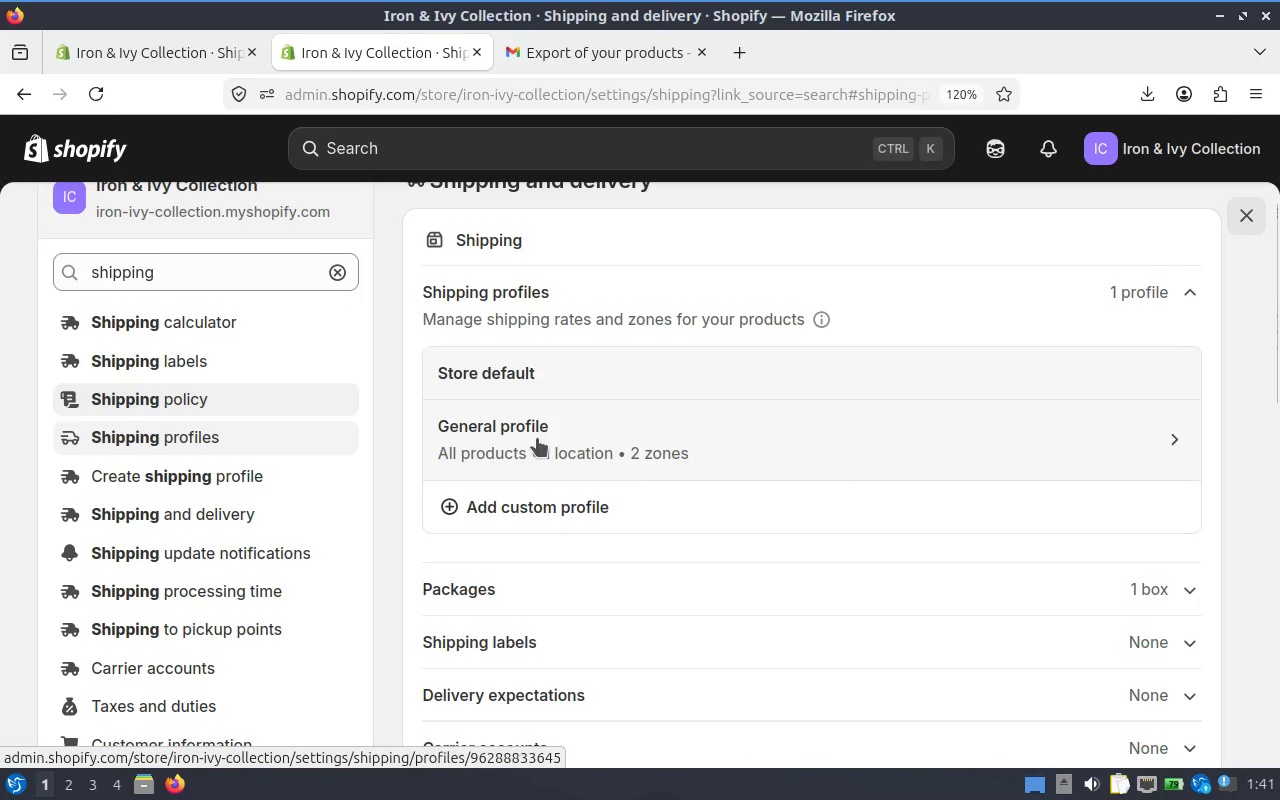 
left_click([711, 446])
 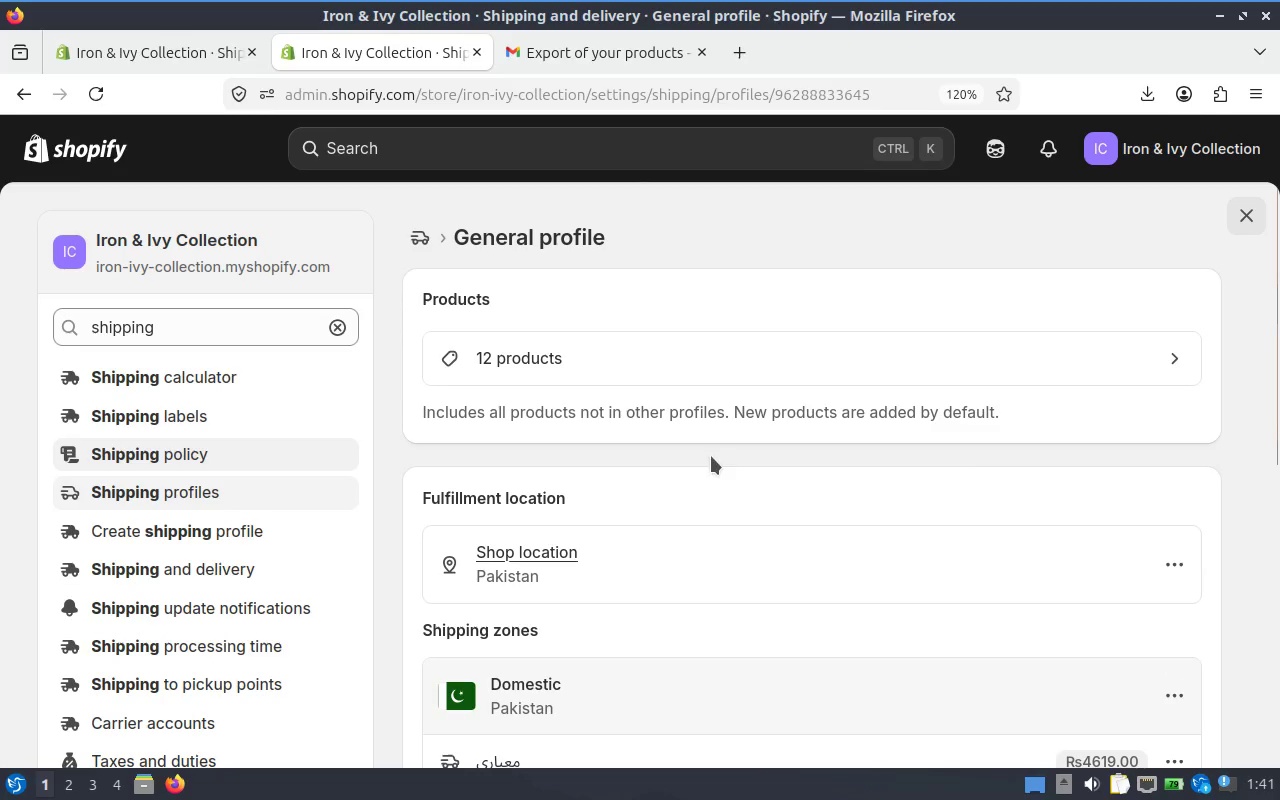 
scroll: coordinate [535, 549], scroll_direction: down, amount: 4.0
 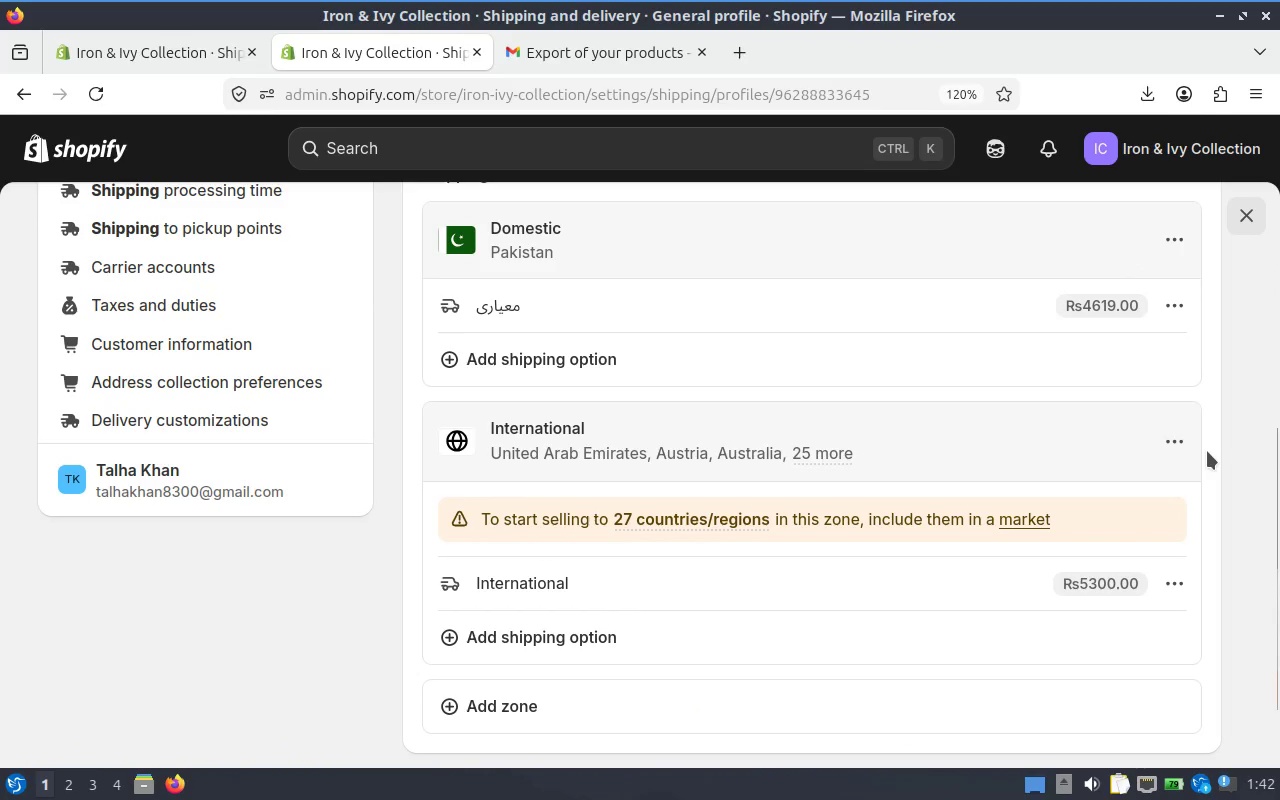 
left_click([1169, 446])
 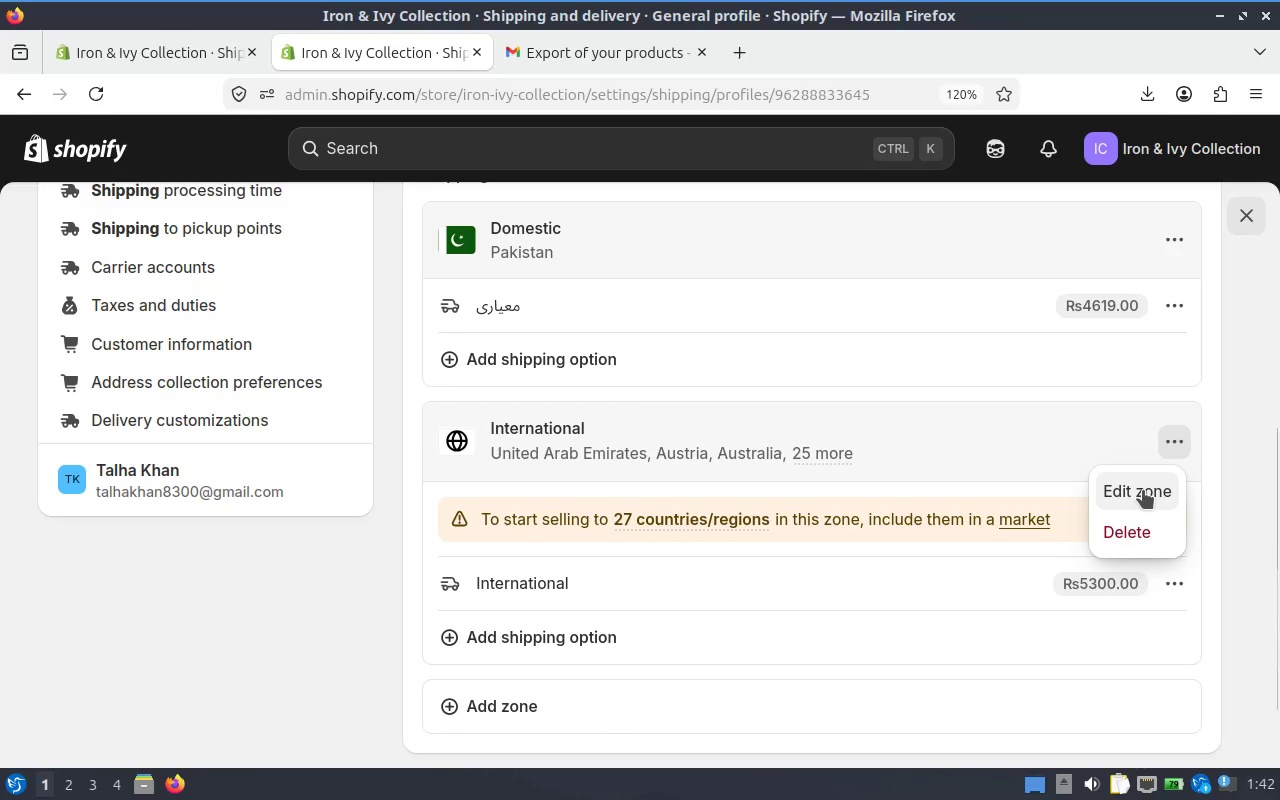 
left_click([1143, 490])
 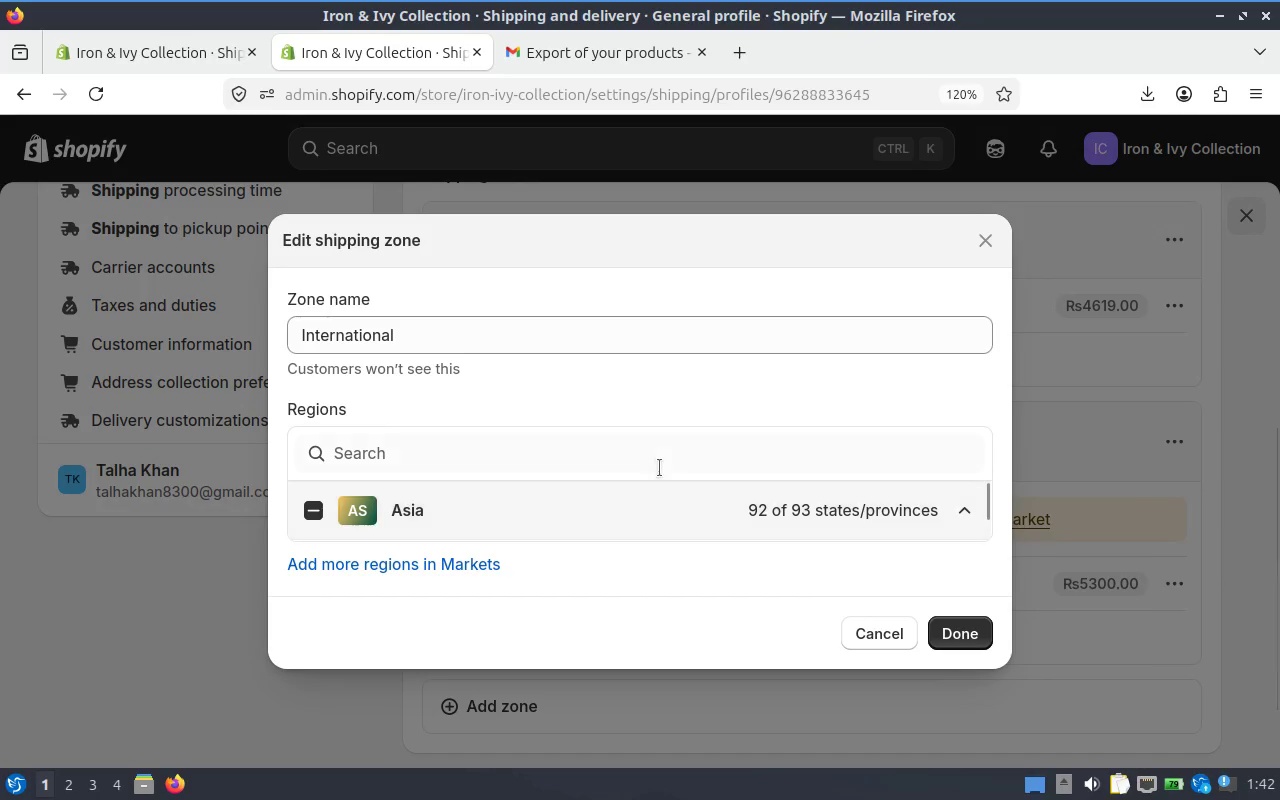 
scroll: coordinate [700, 514], scroll_direction: down, amount: 15.0
 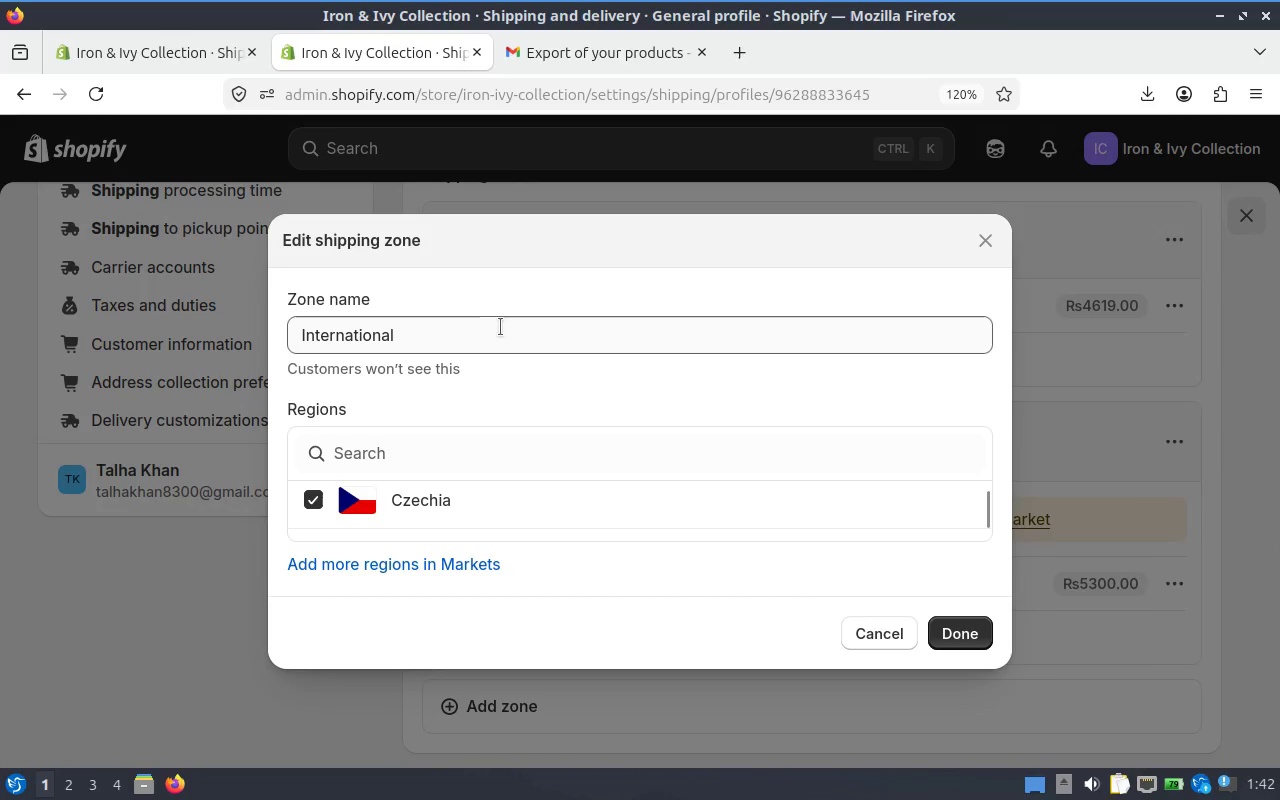 
left_click([507, 331])
 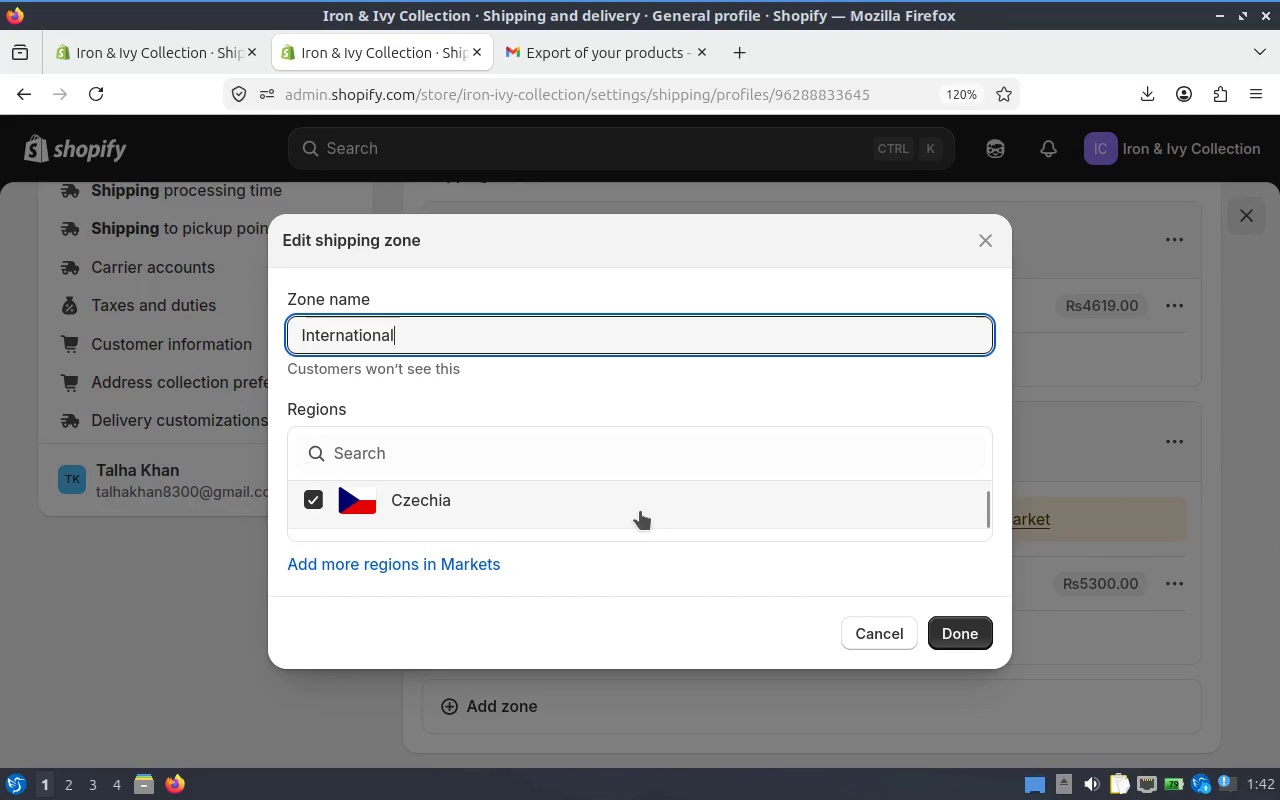 
scroll: coordinate [642, 550], scroll_direction: down, amount: 5.0
 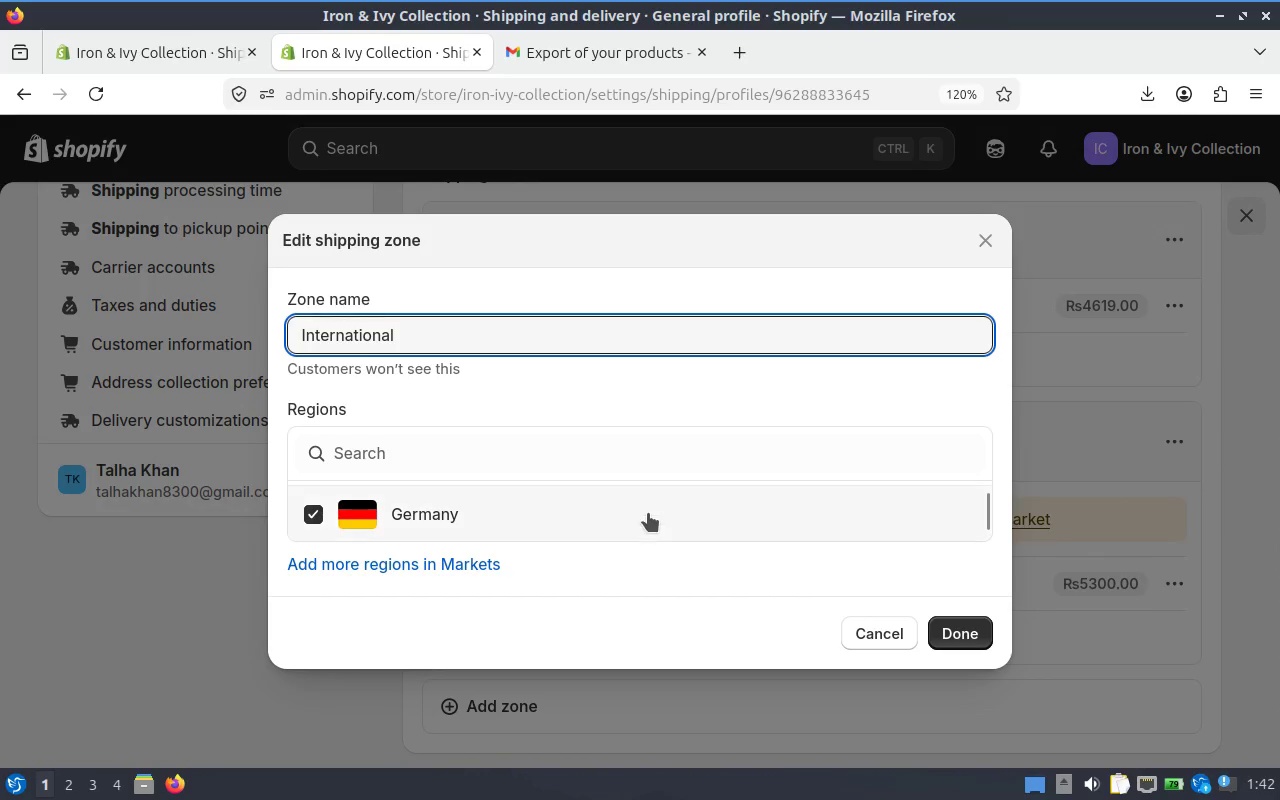 
hold_key(key=ControlLeft, duration=1.41)
scroll: coordinate [597, 505], scroll_direction: down, amount: 10.0
 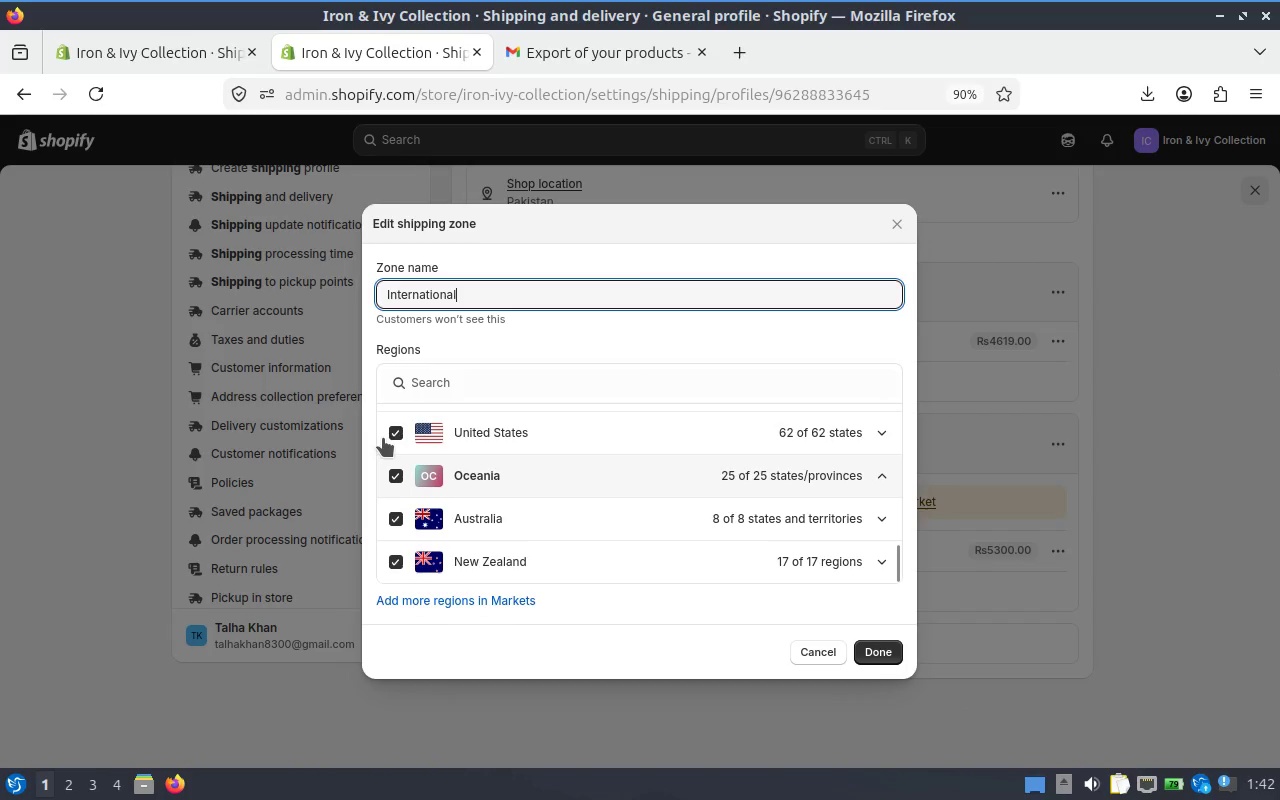 
left_click([385, 434])
 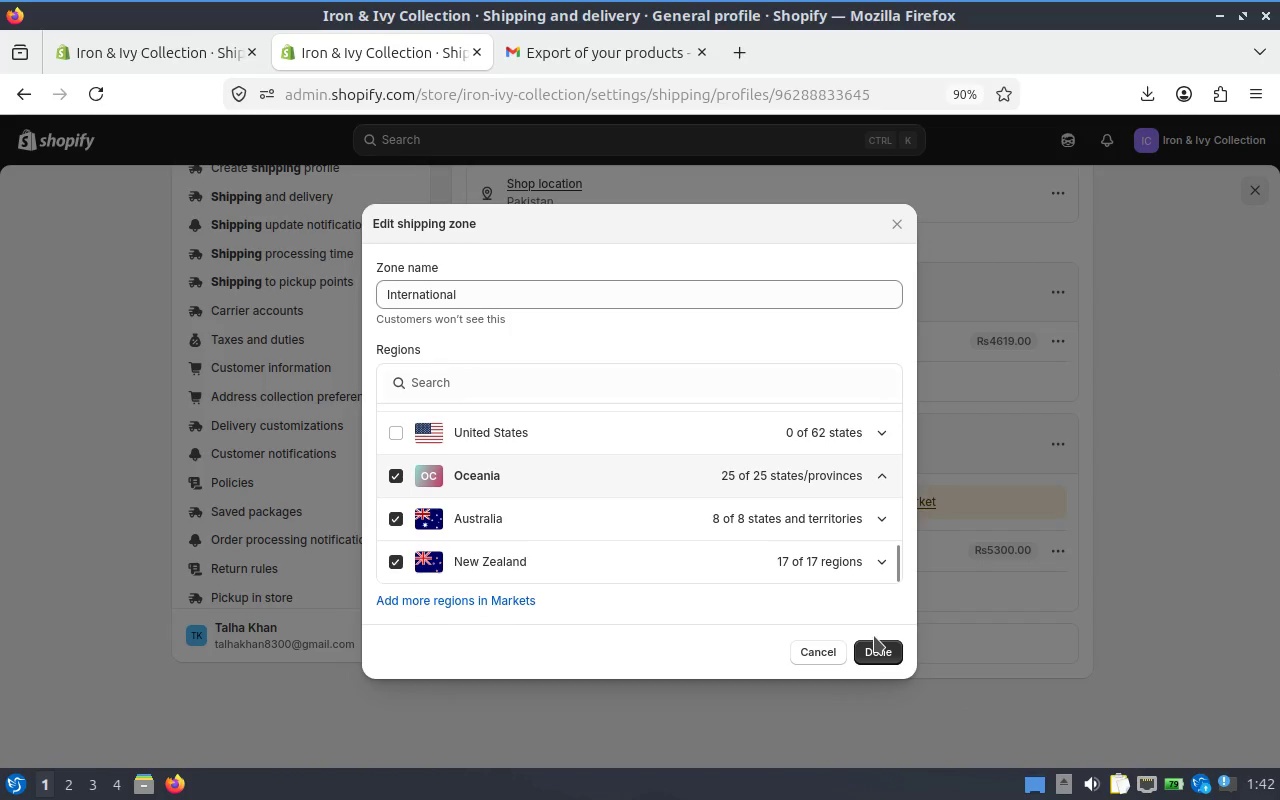 
left_click([873, 643])
 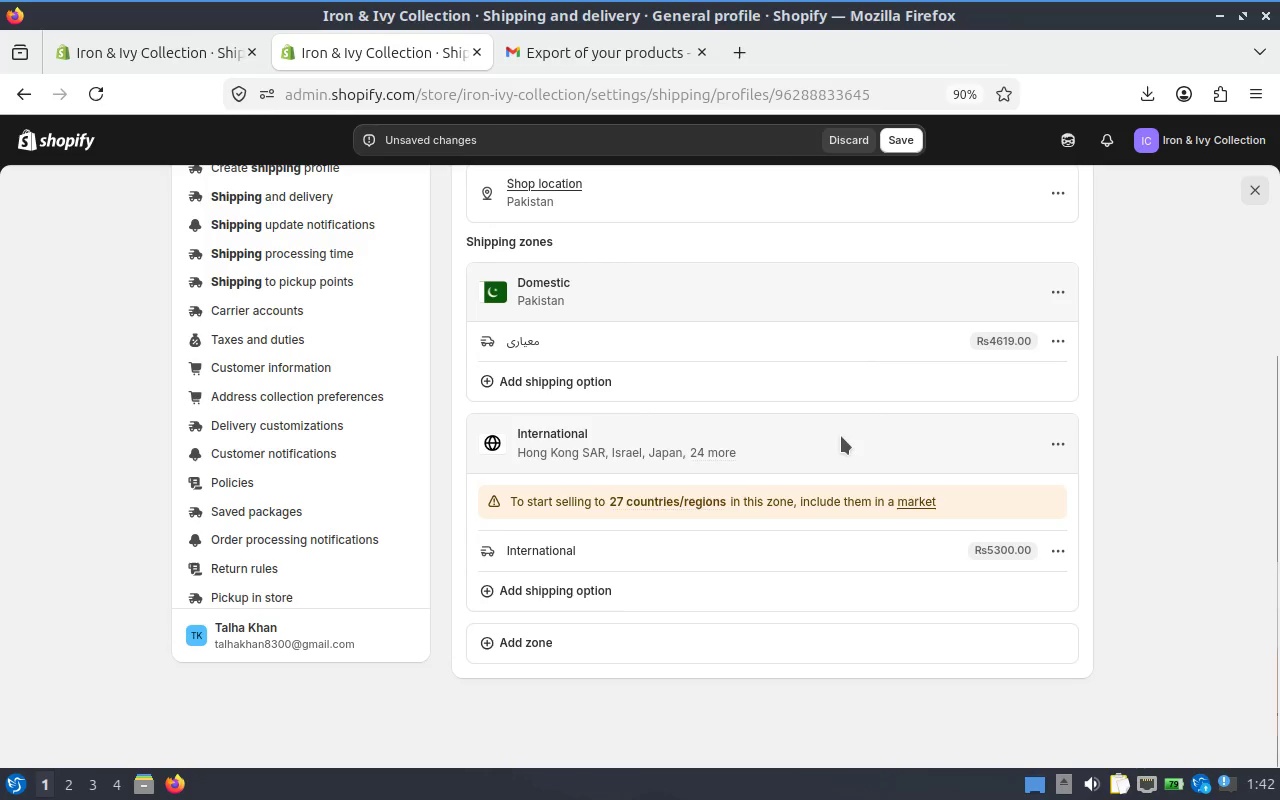 
left_click([890, 134])
 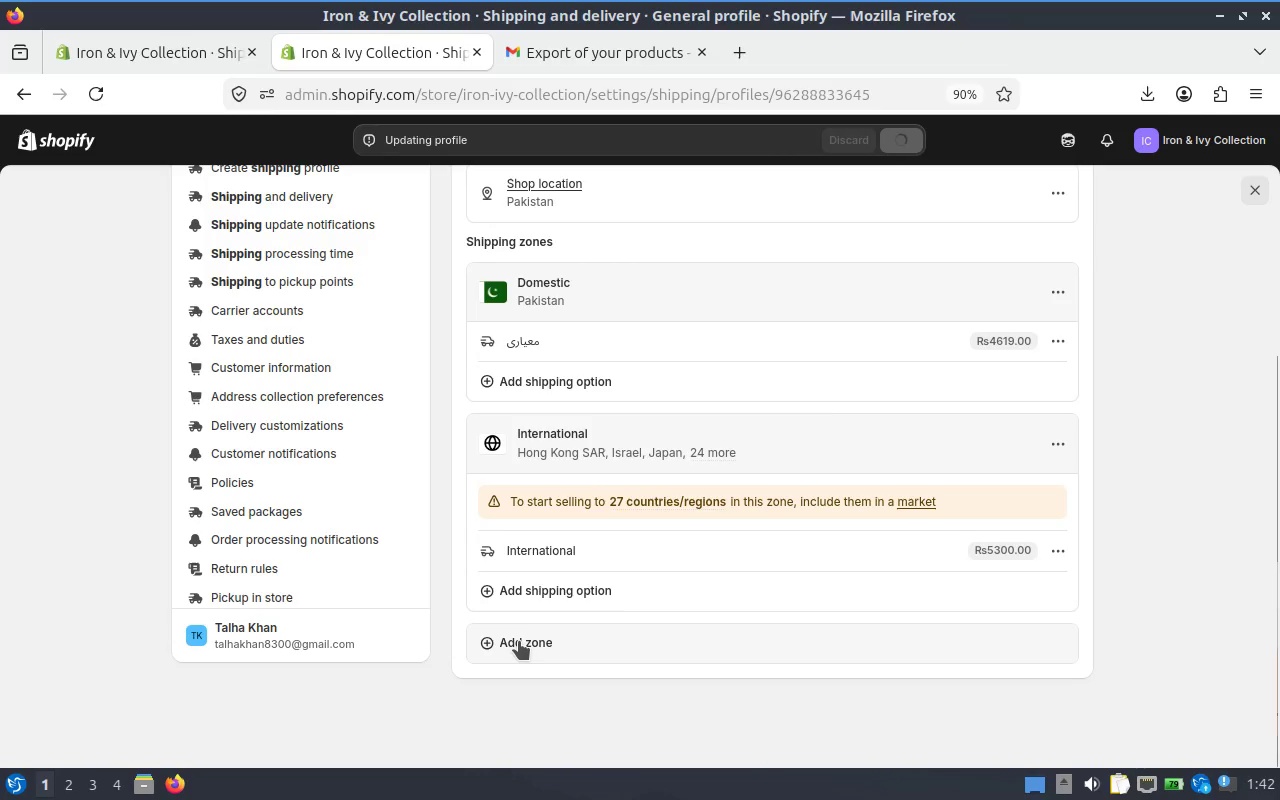 
left_click([519, 641])
 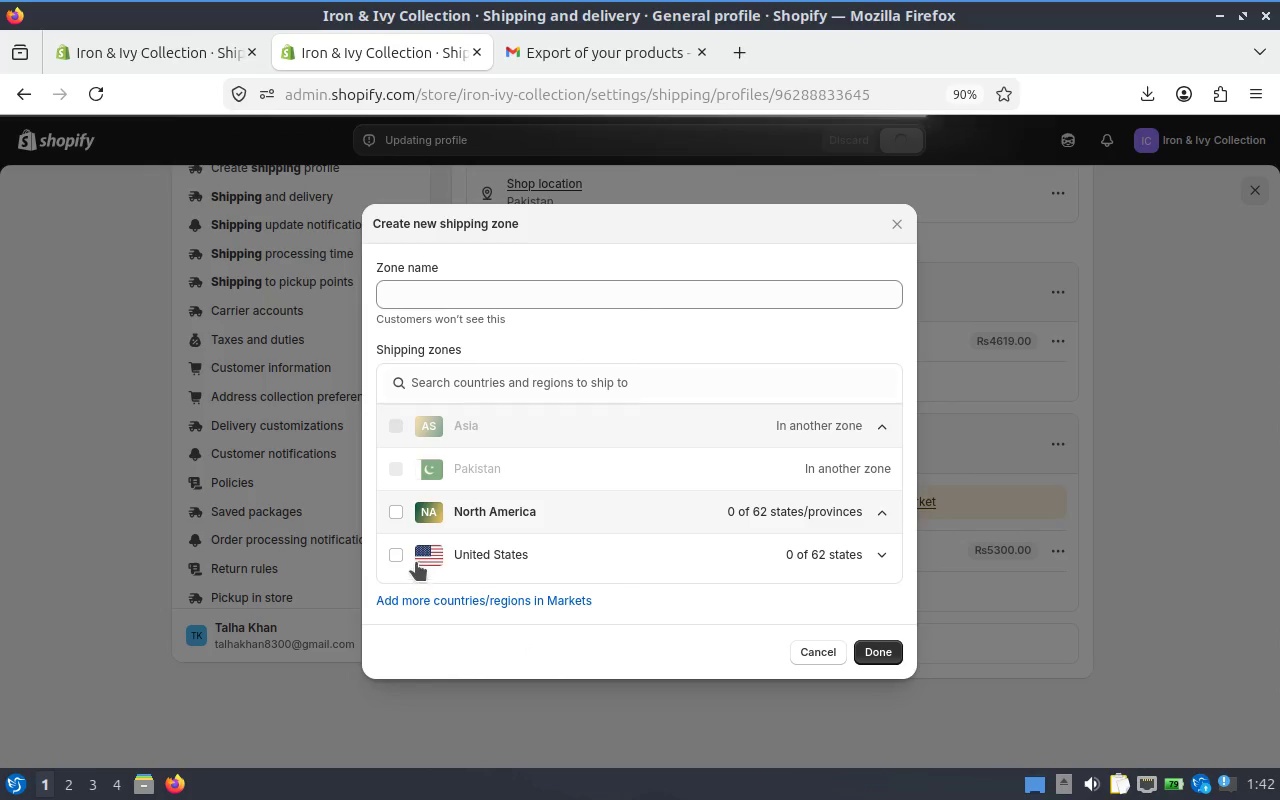 
left_click([379, 554])
 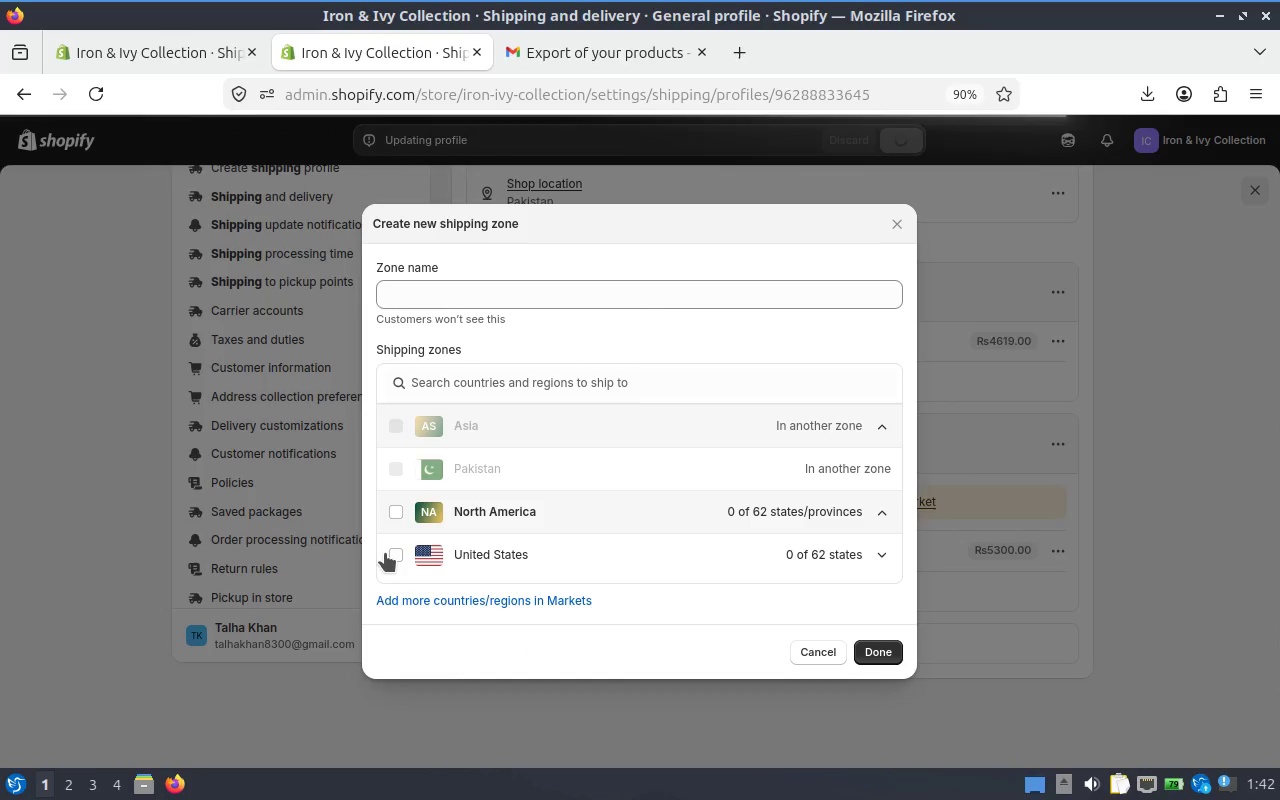 
left_click([386, 553])
 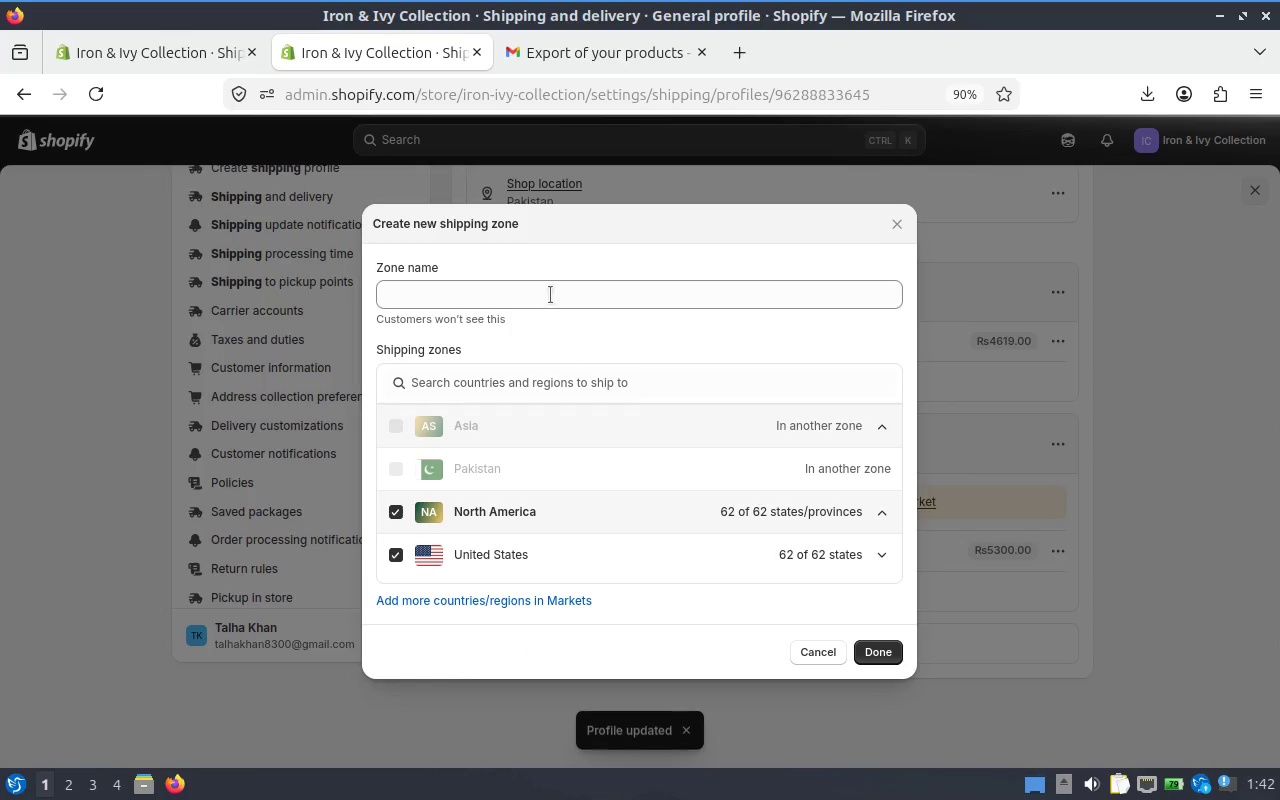 
left_click([551, 288])
 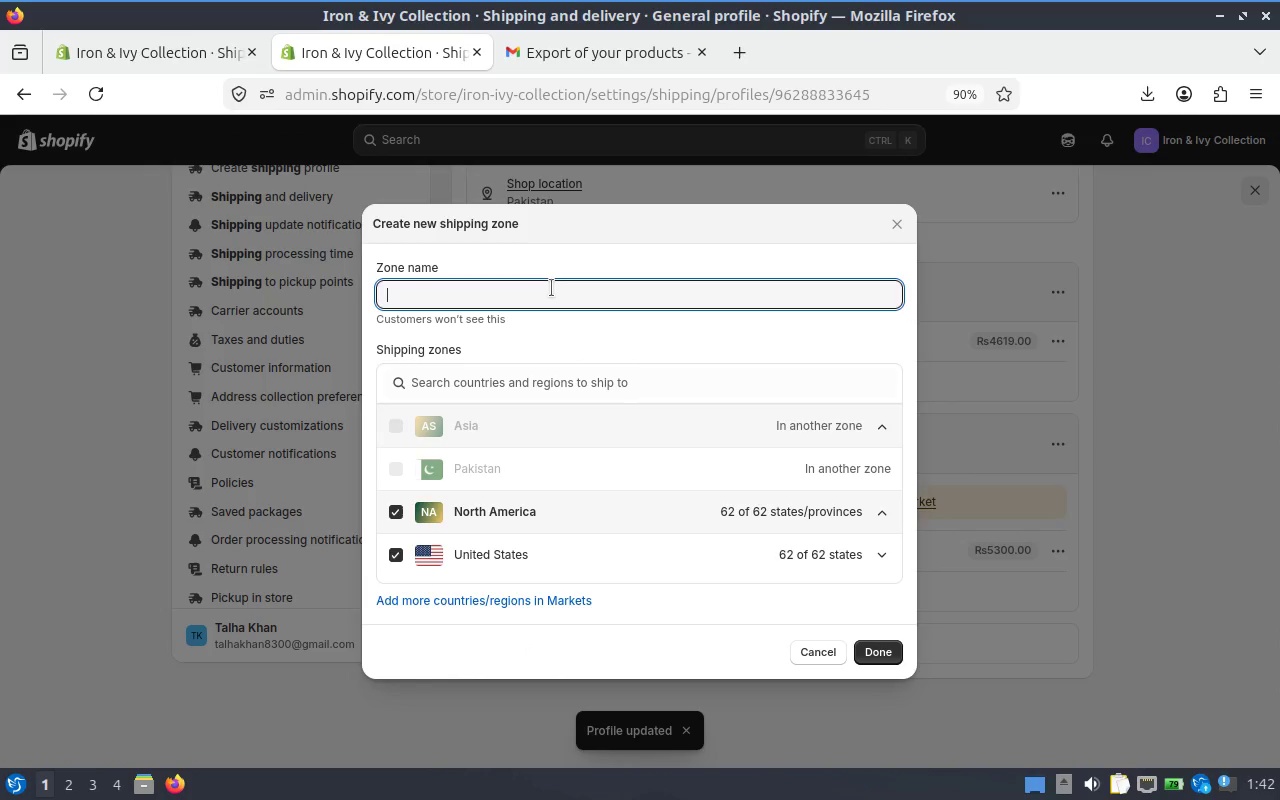 
type(United States)
 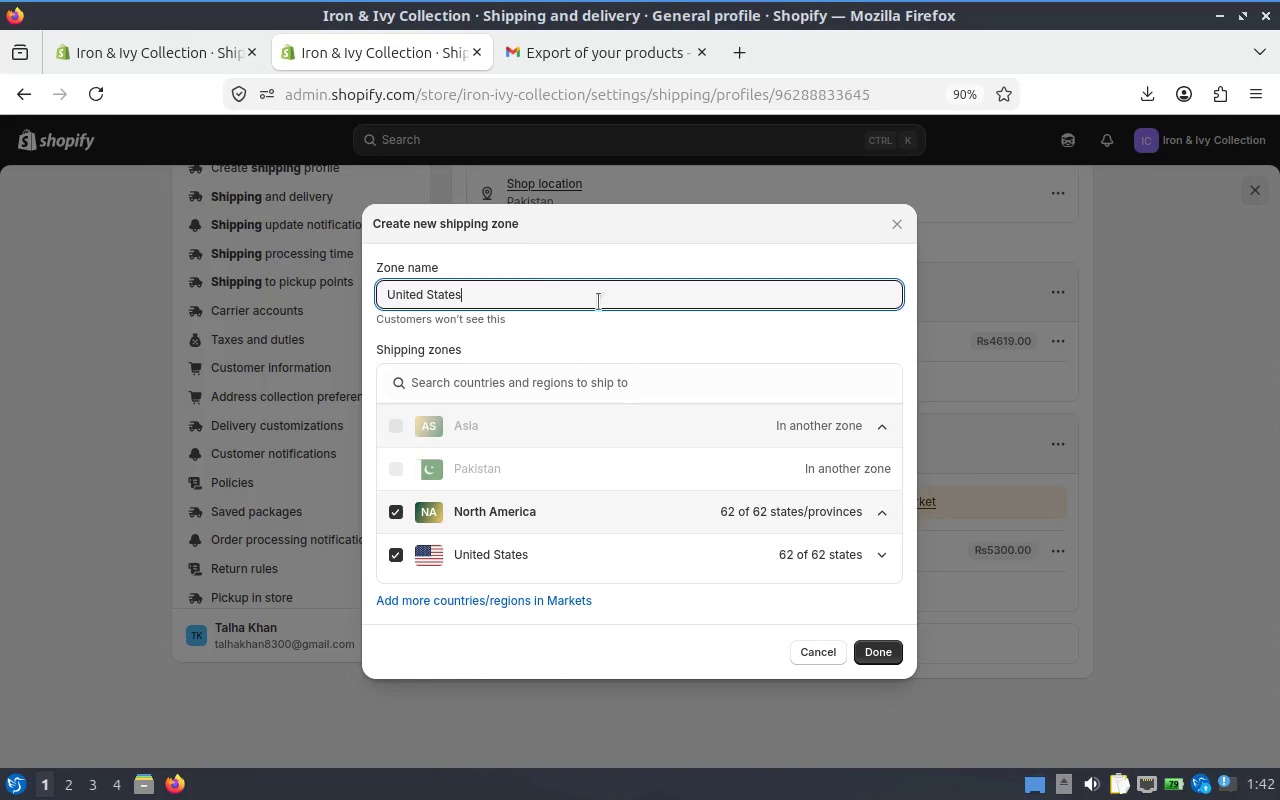 
left_click([895, 642])
 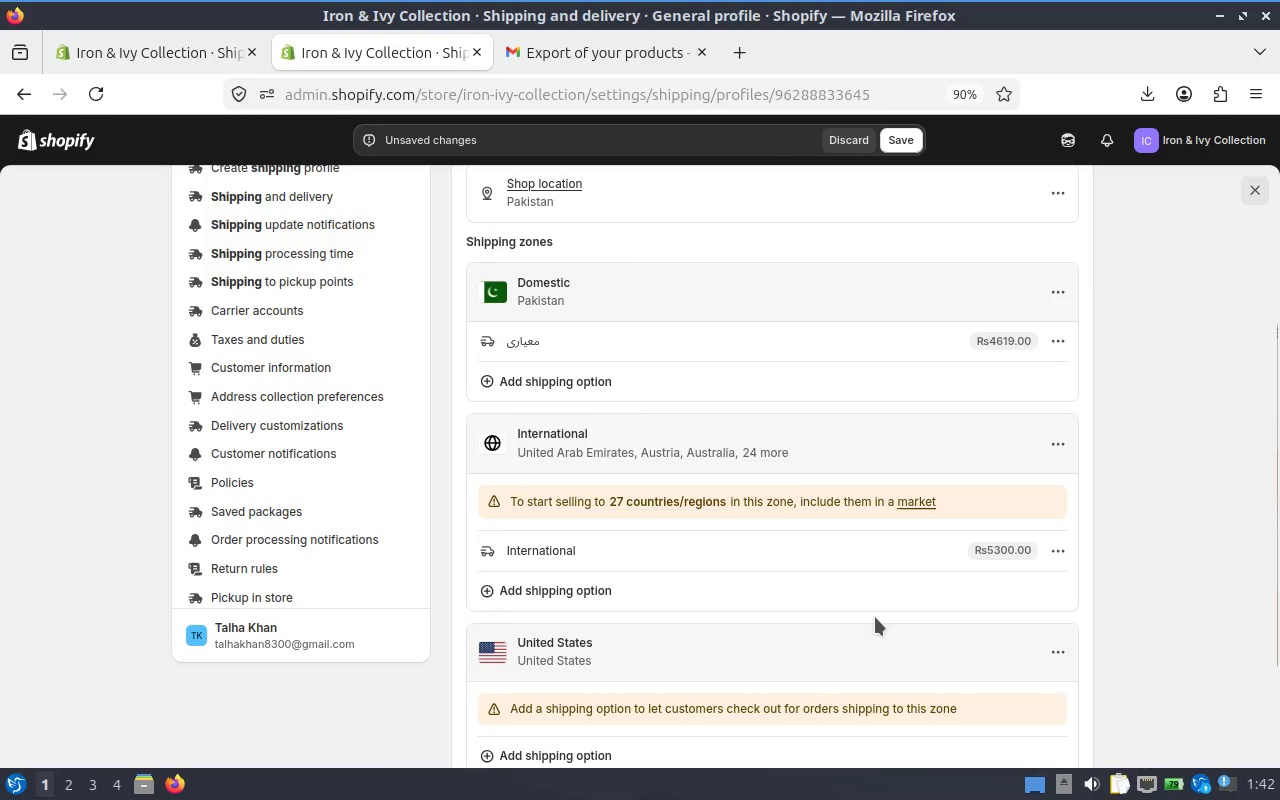 
scroll: coordinate [789, 487], scroll_direction: down, amount: 2.0
 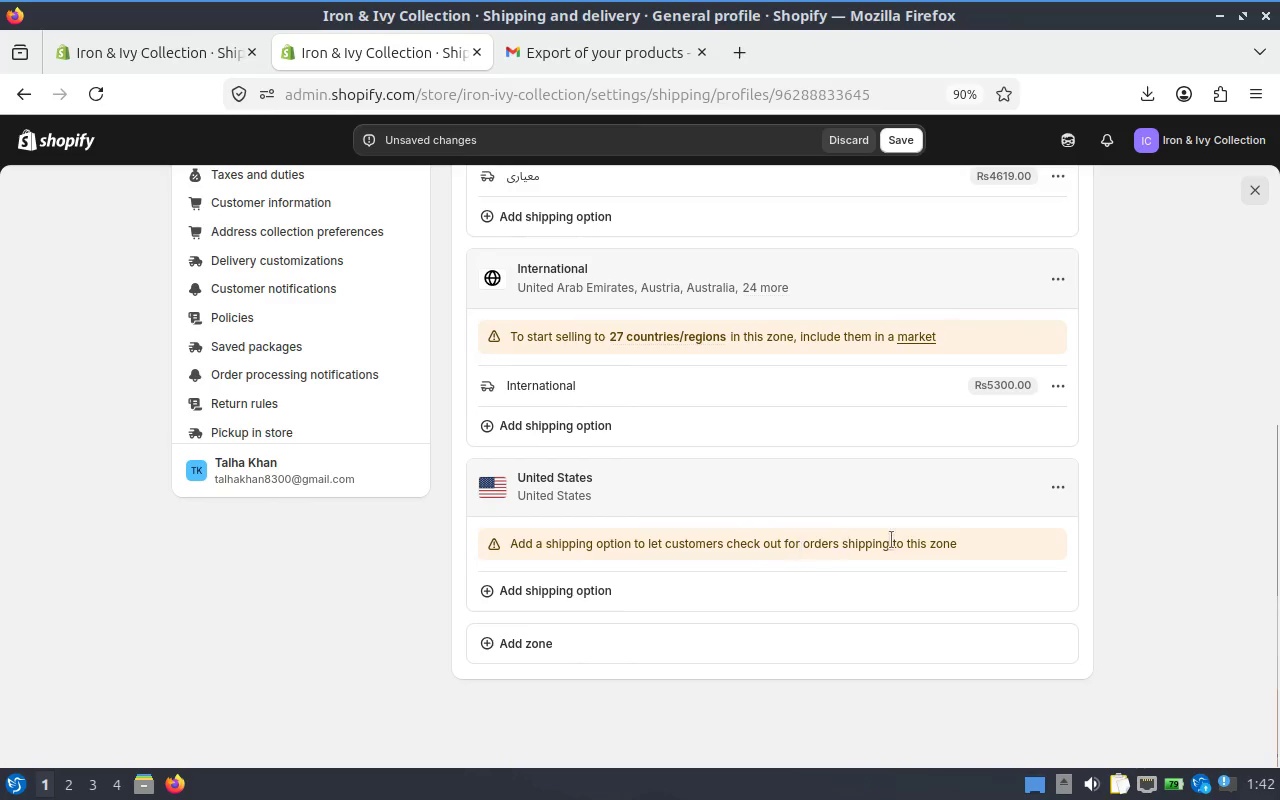 
left_click([955, 536])
 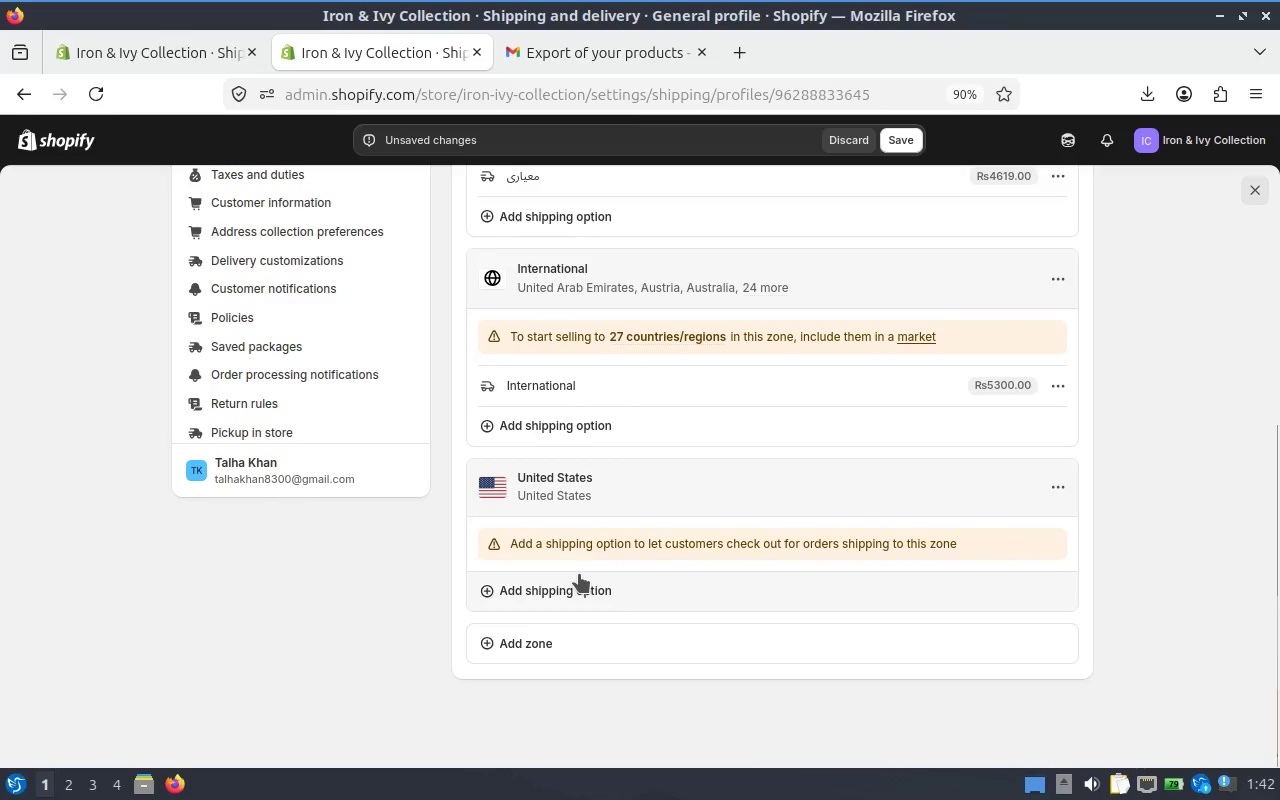 
left_click([581, 582])
 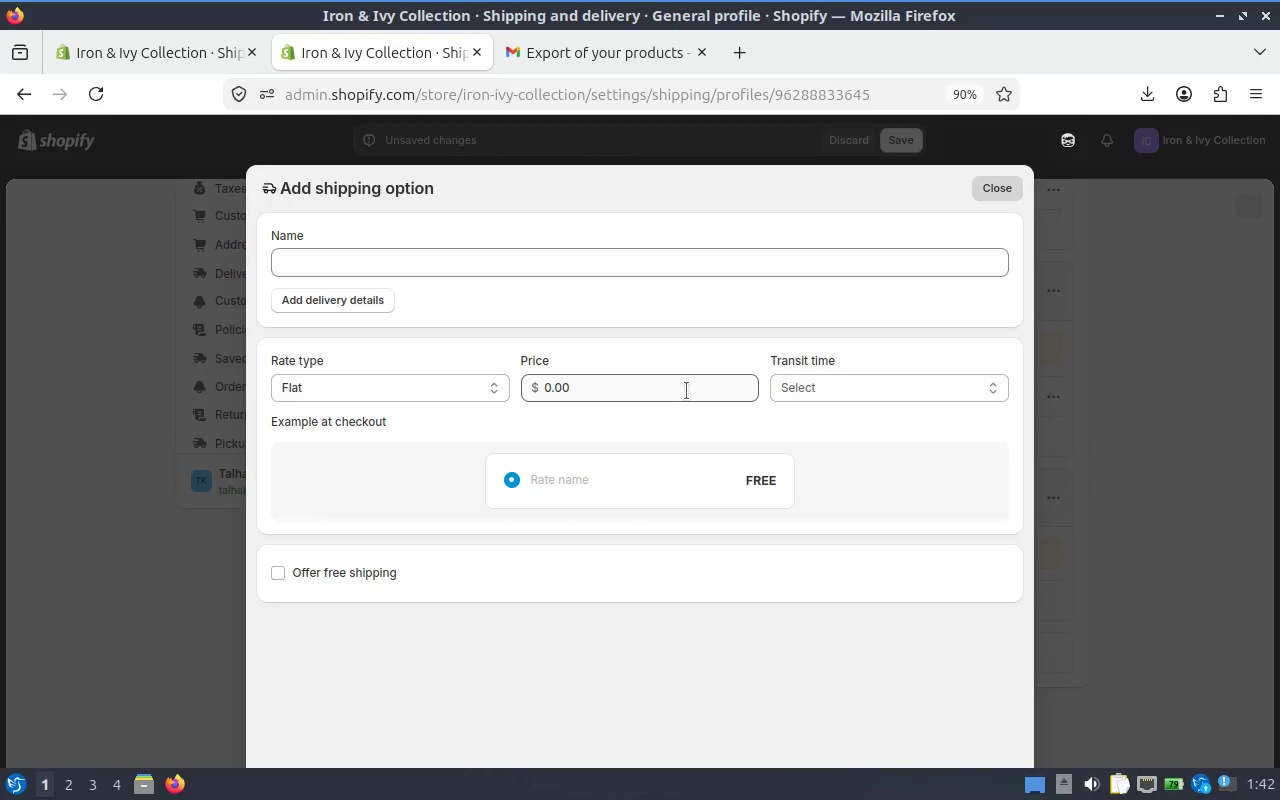 
left_click([472, 253])
 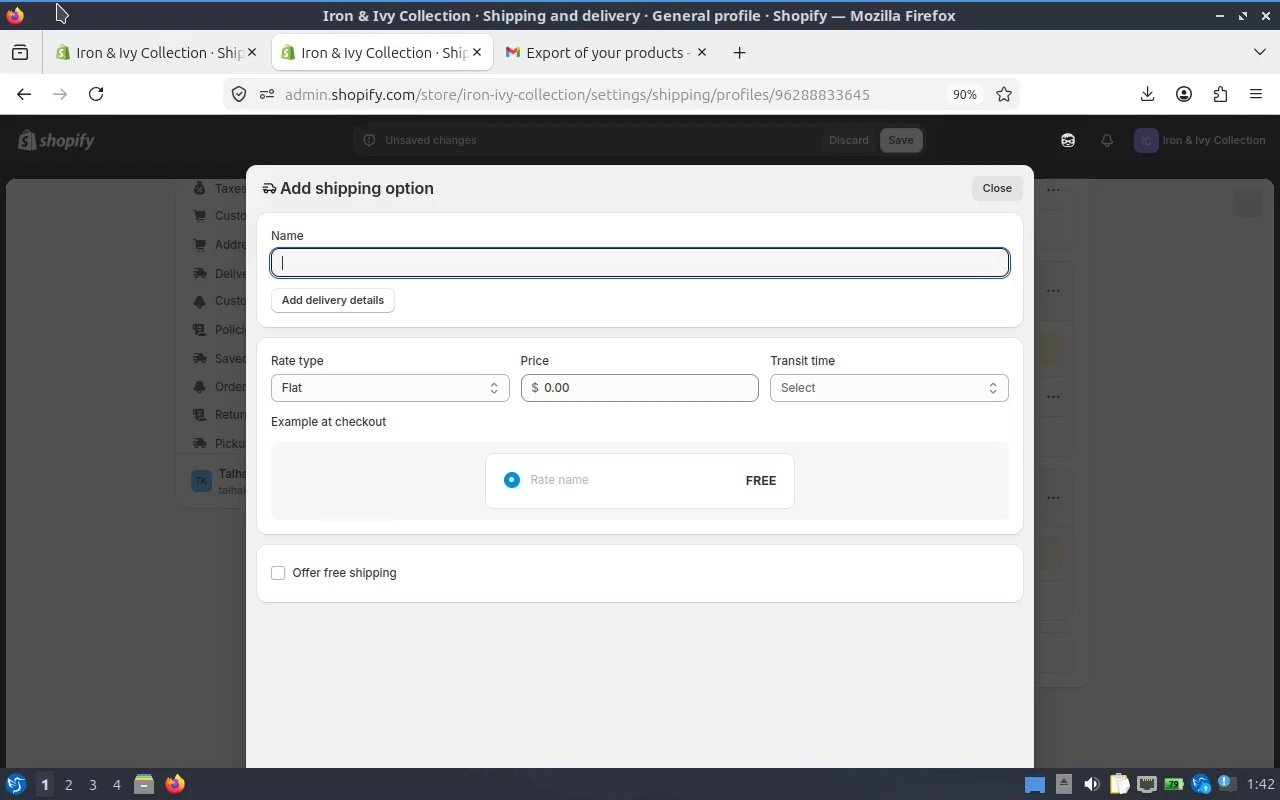 
wait(19.83)
 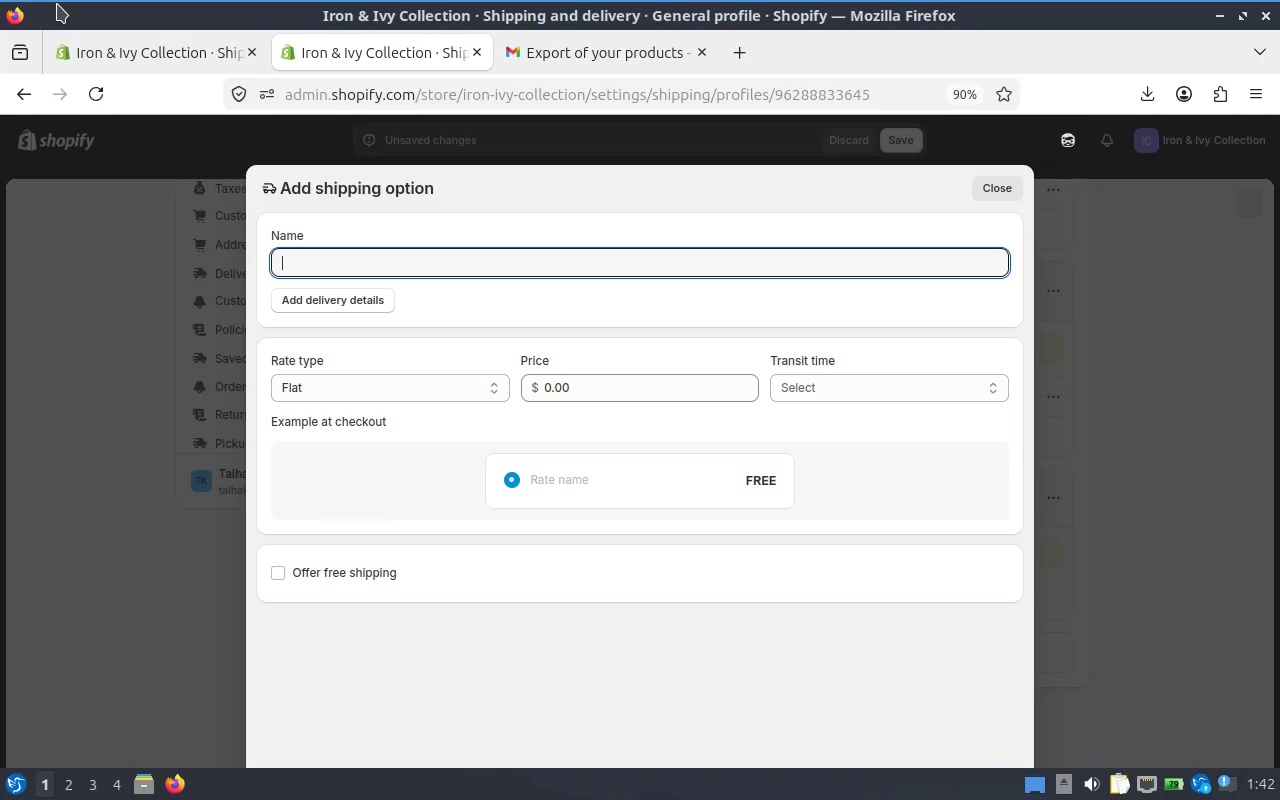 
type(Free Shipping)
 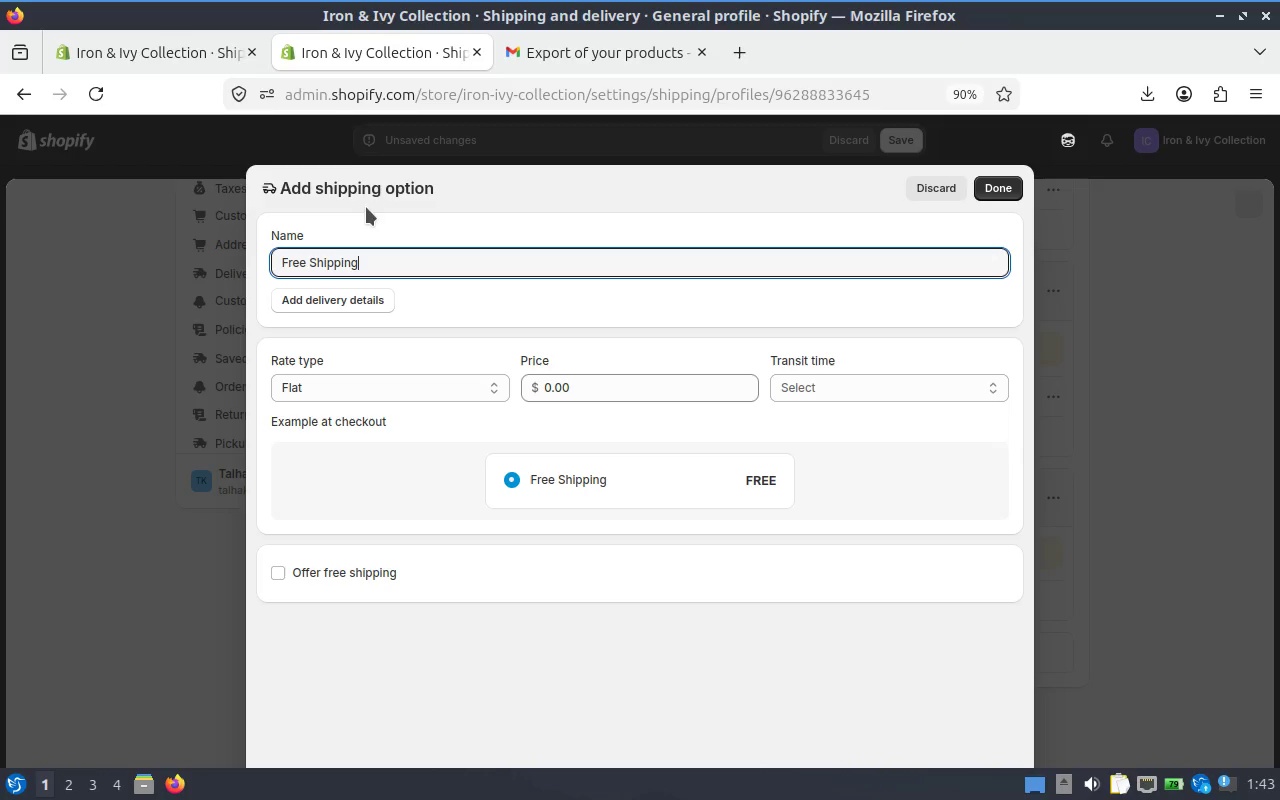 
wait(7.82)
 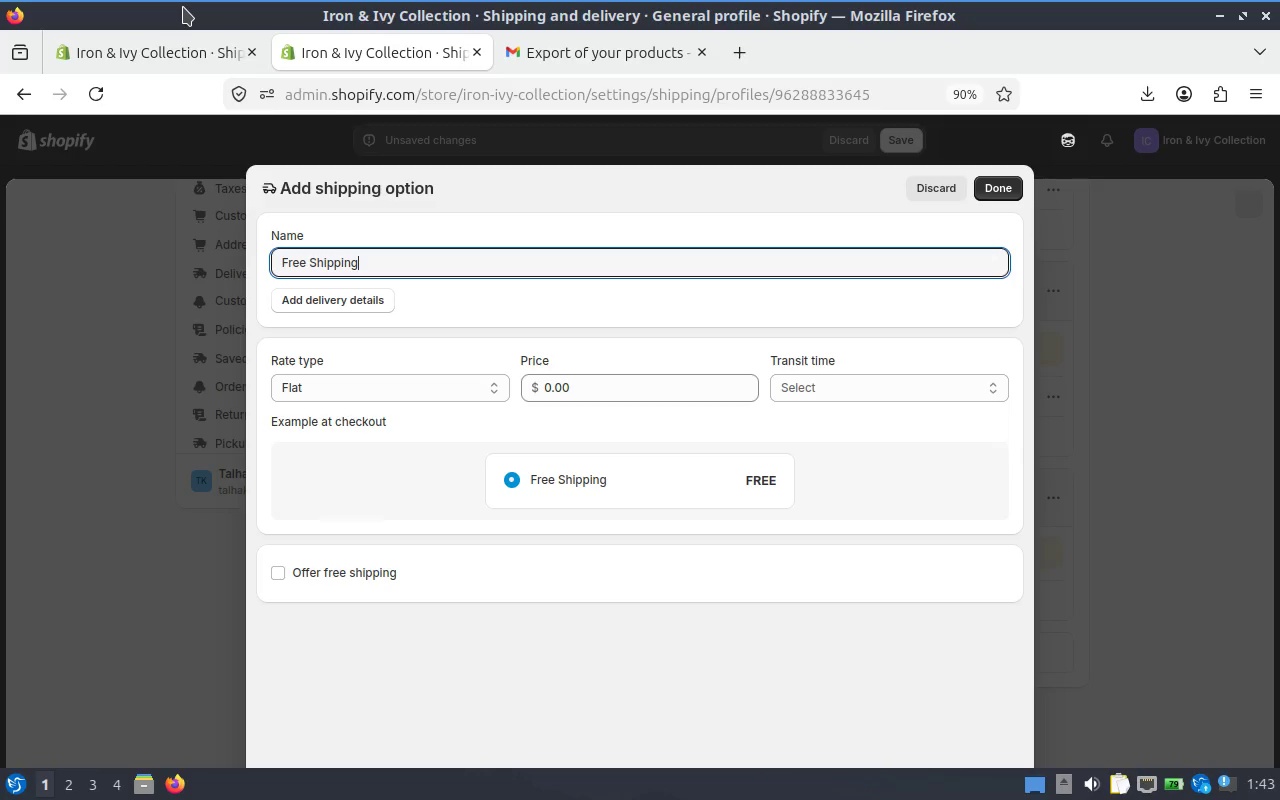 
left_click([500, 467])
 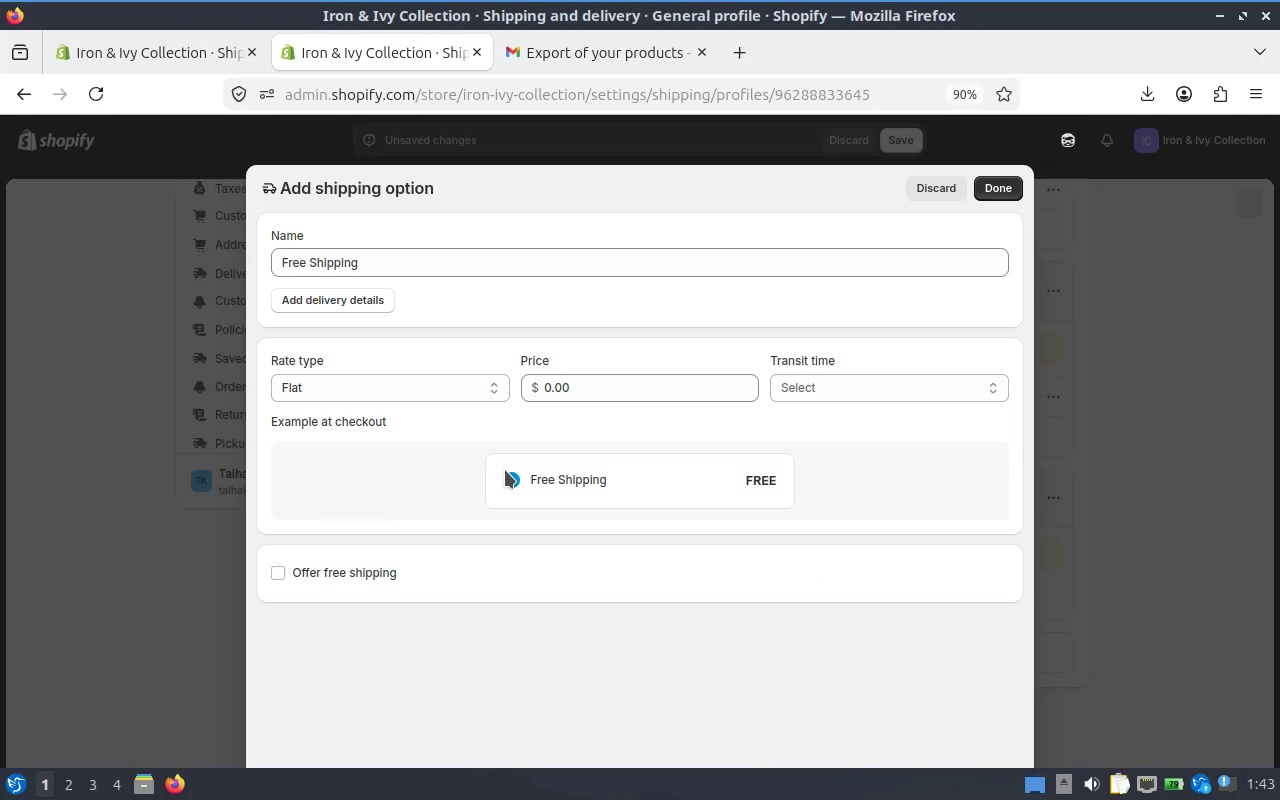 
left_click([505, 470])
 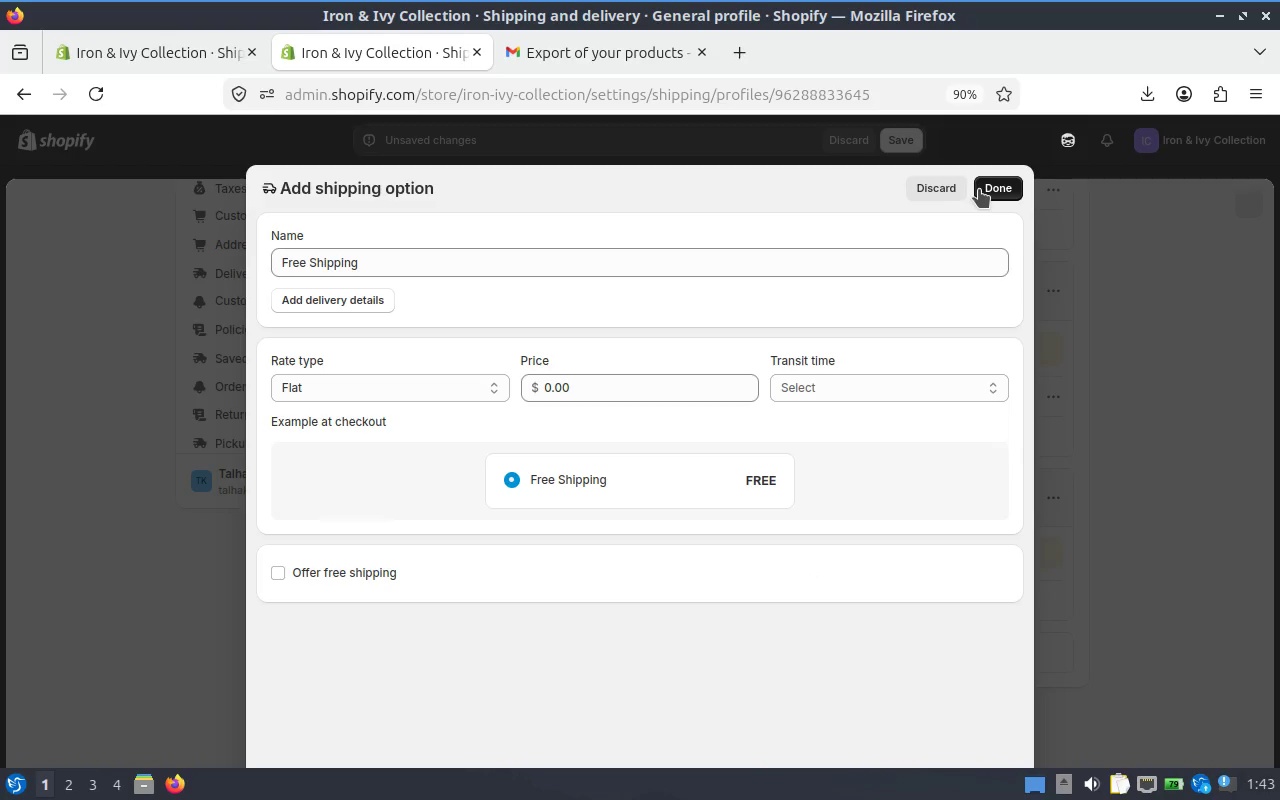 
left_click([985, 189])
 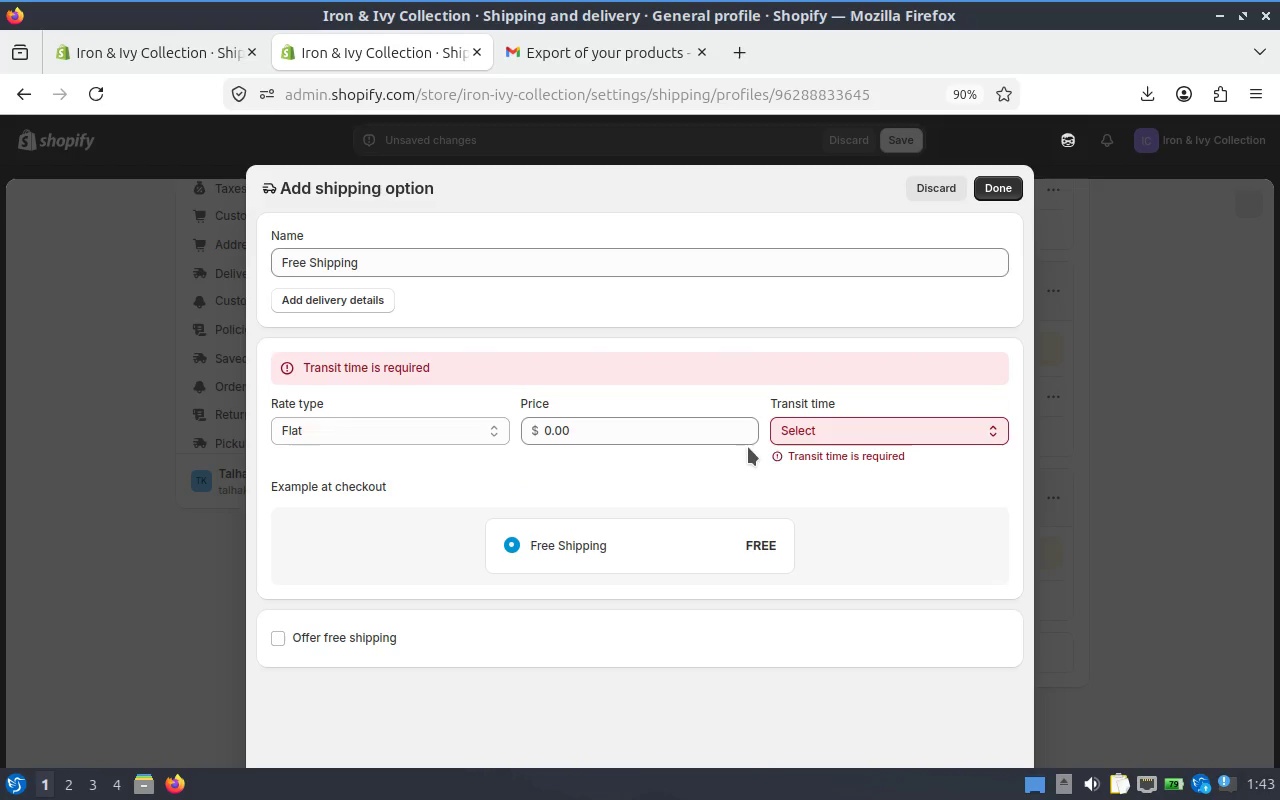 
left_click([892, 428])
 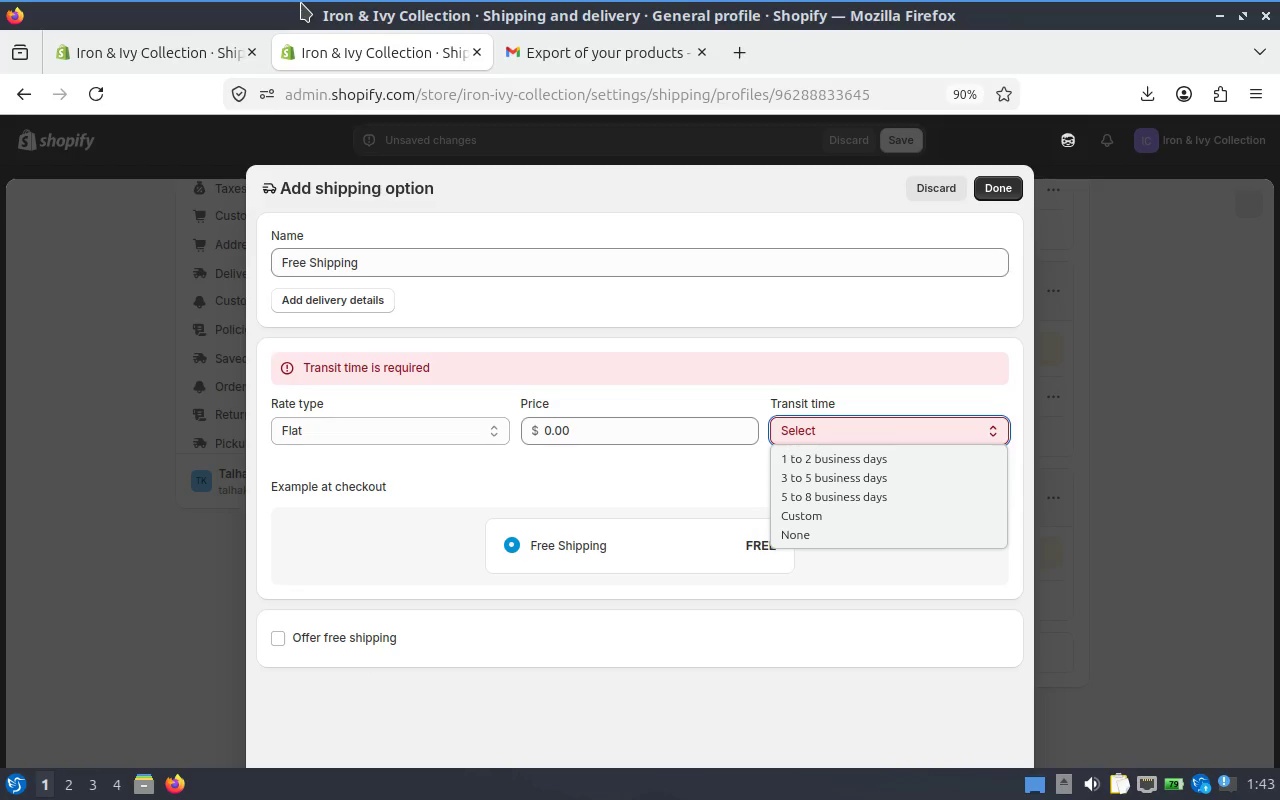 
wait(8.71)
 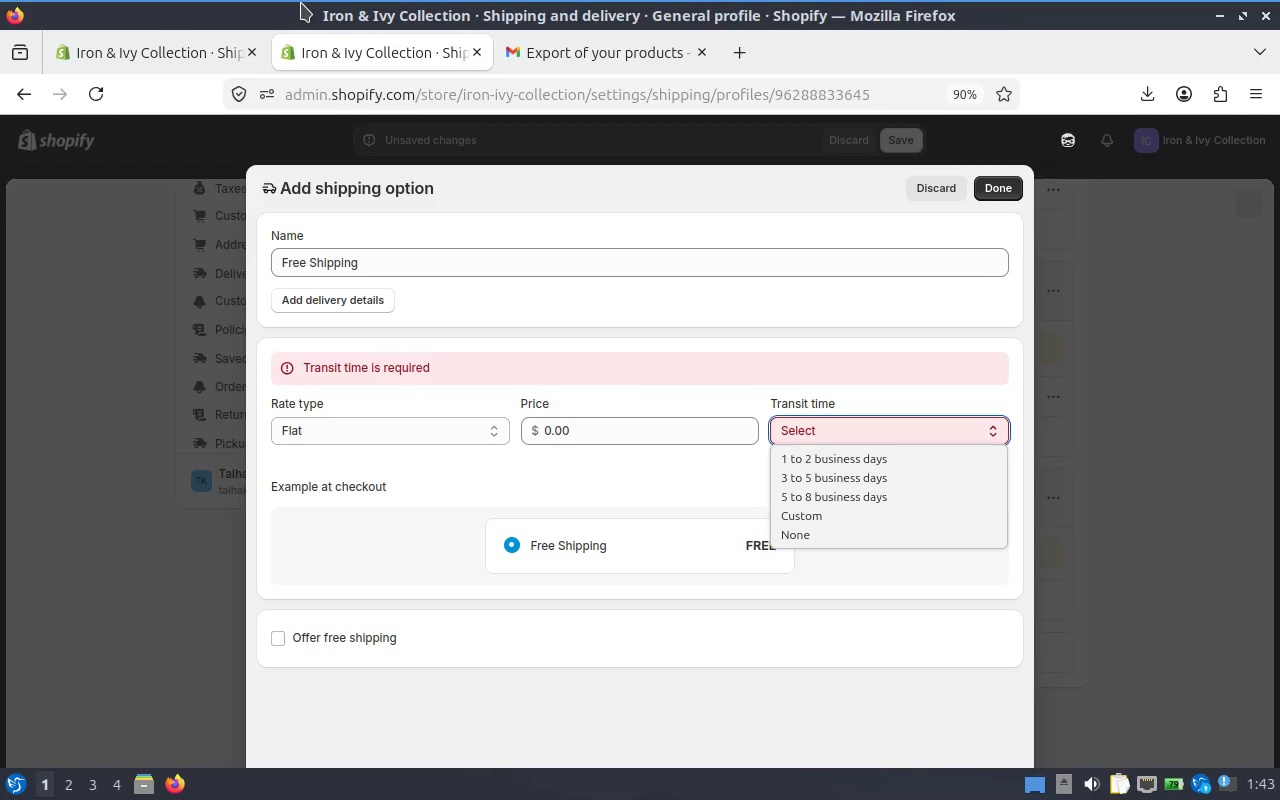 
left_click([920, 468])
 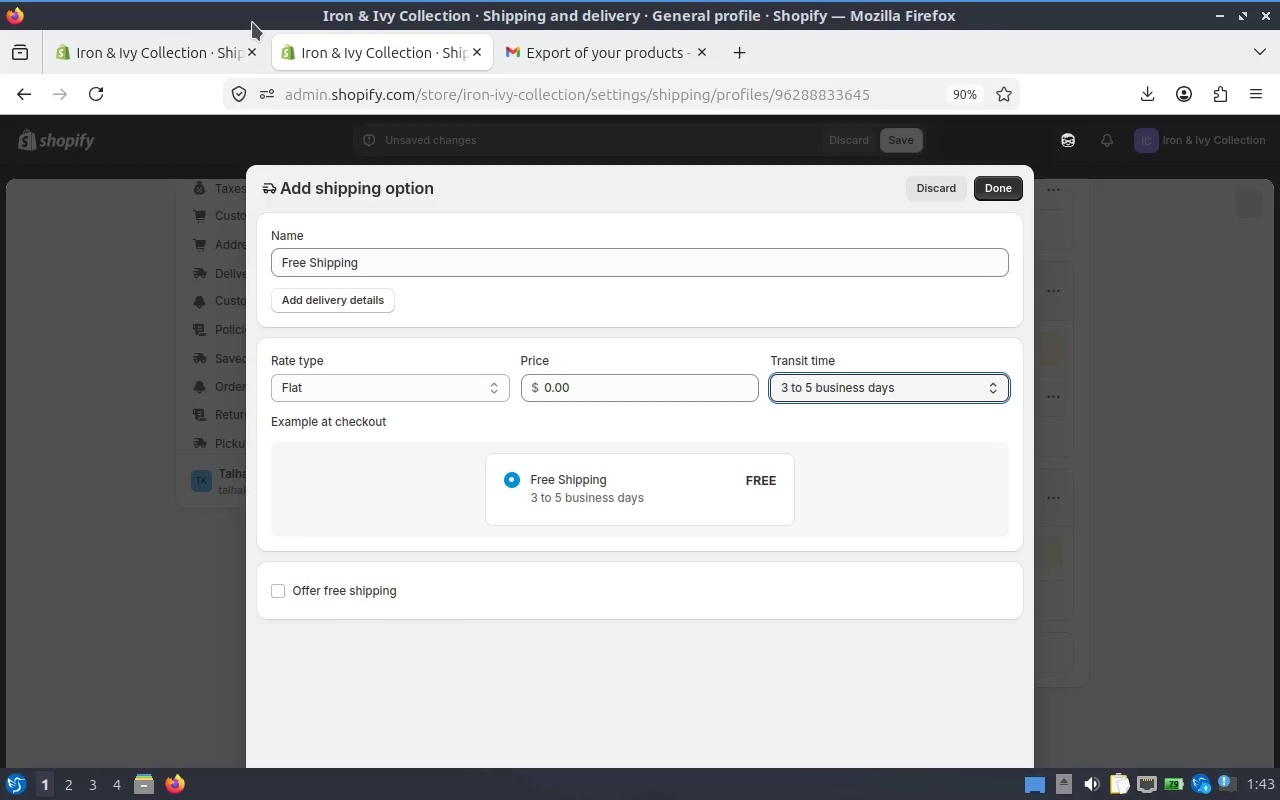 
wait(9.13)
 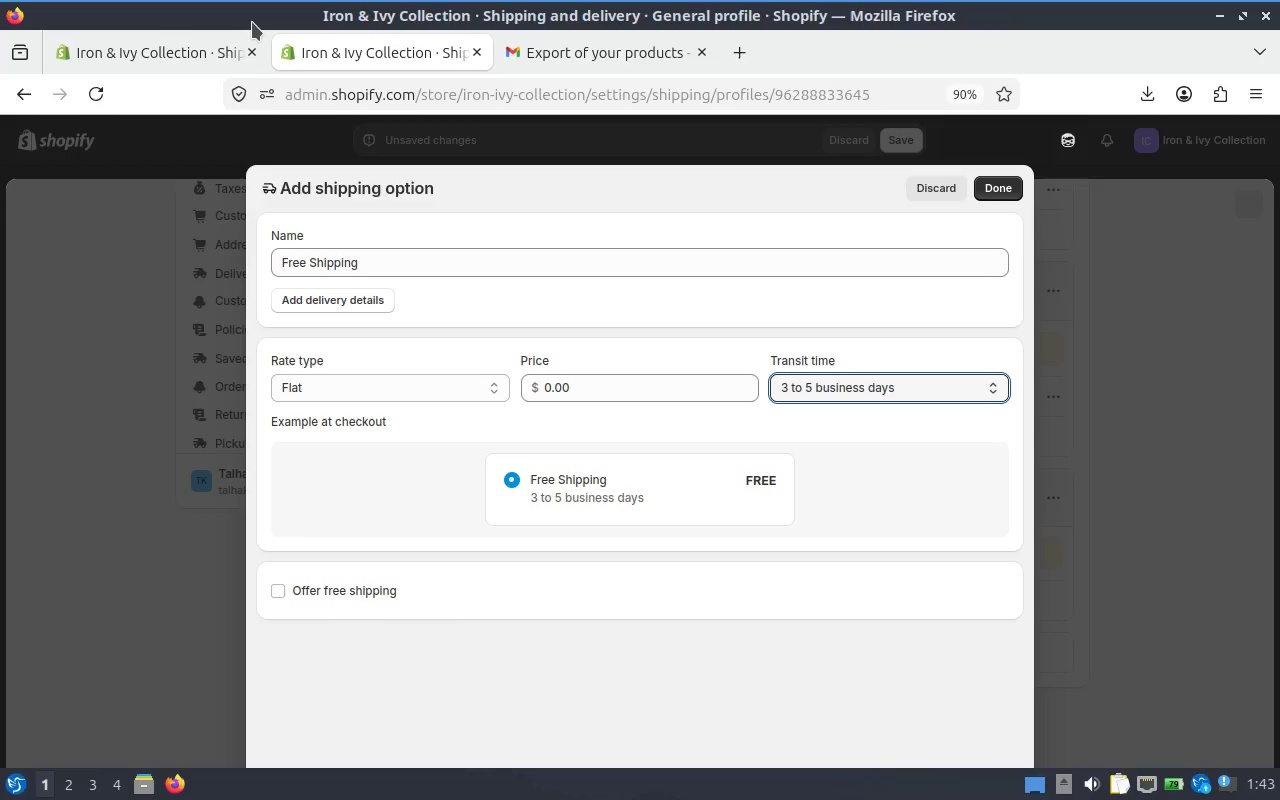 
left_click([893, 377])
 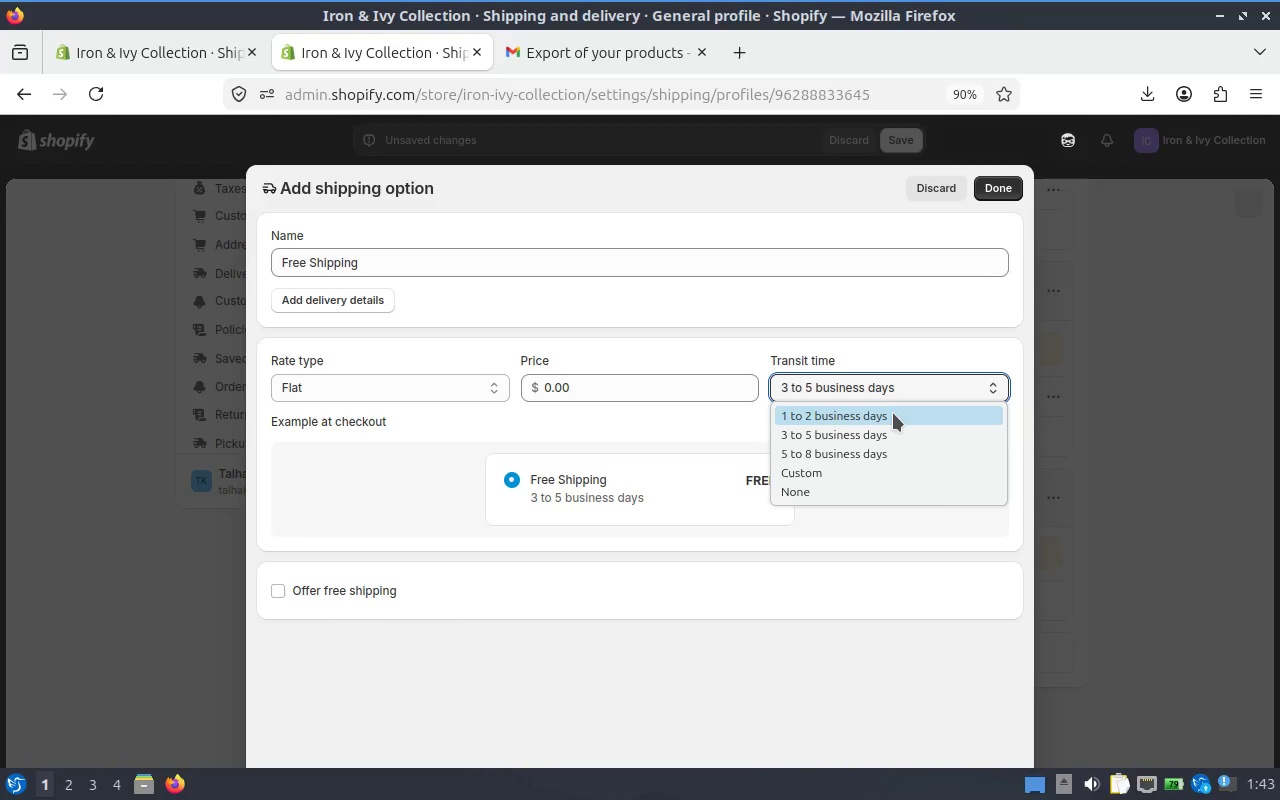 
left_click([893, 413])
 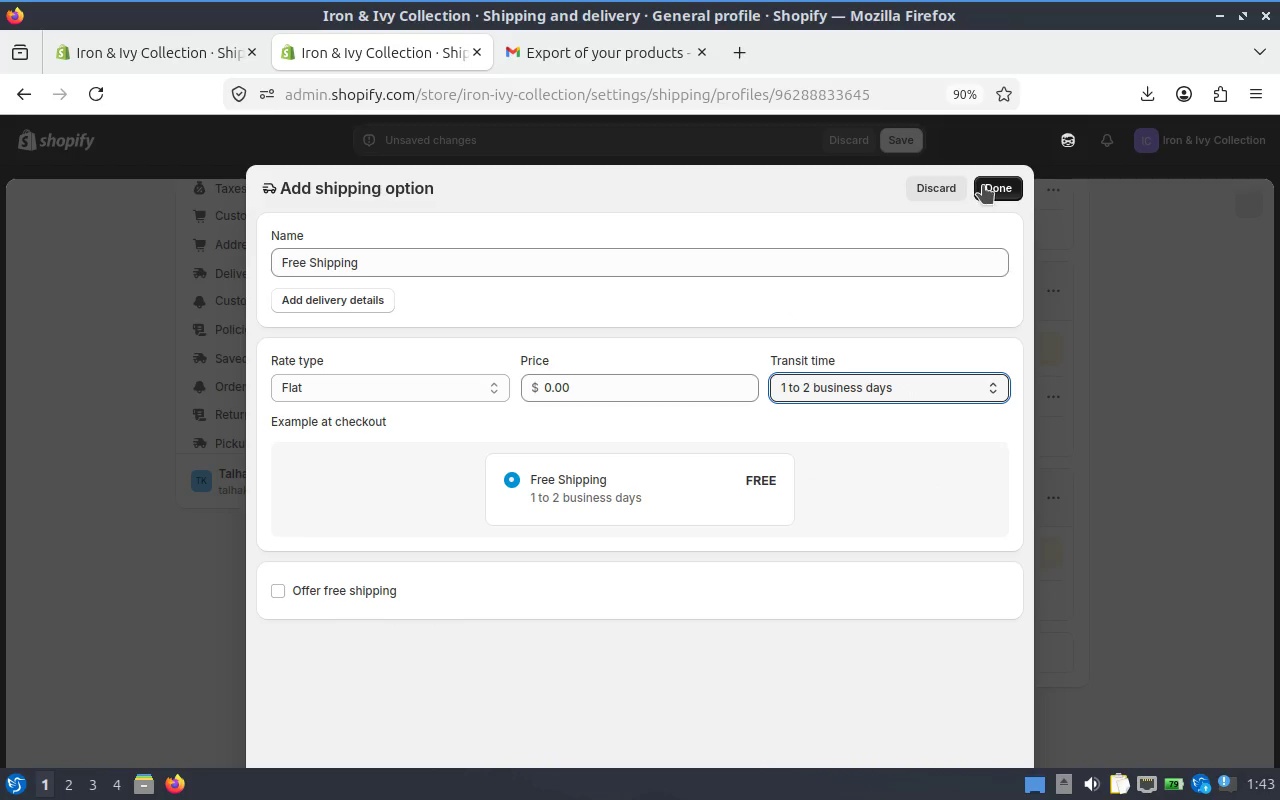 
left_click([995, 180])
 